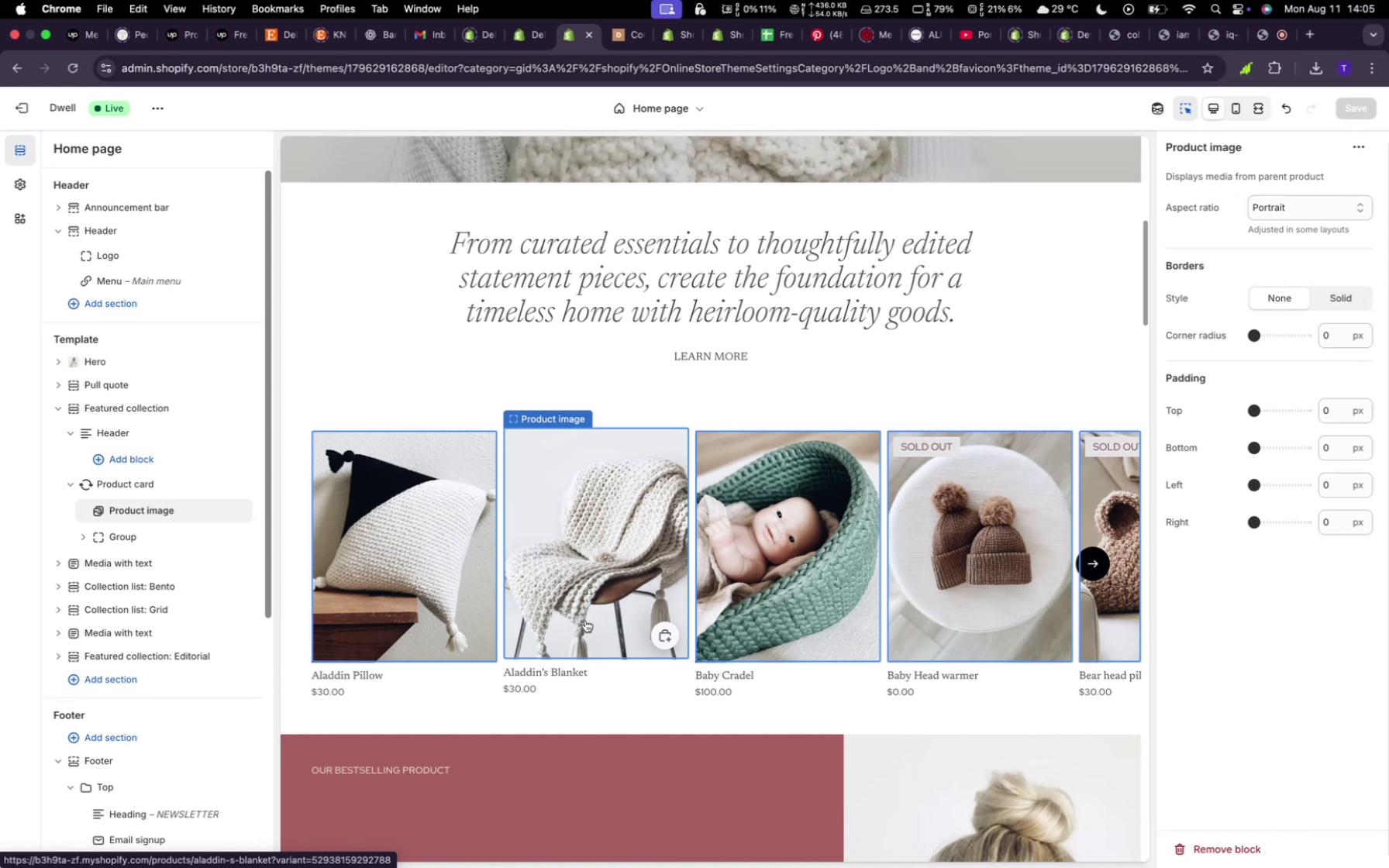 
left_click([565, 611])
 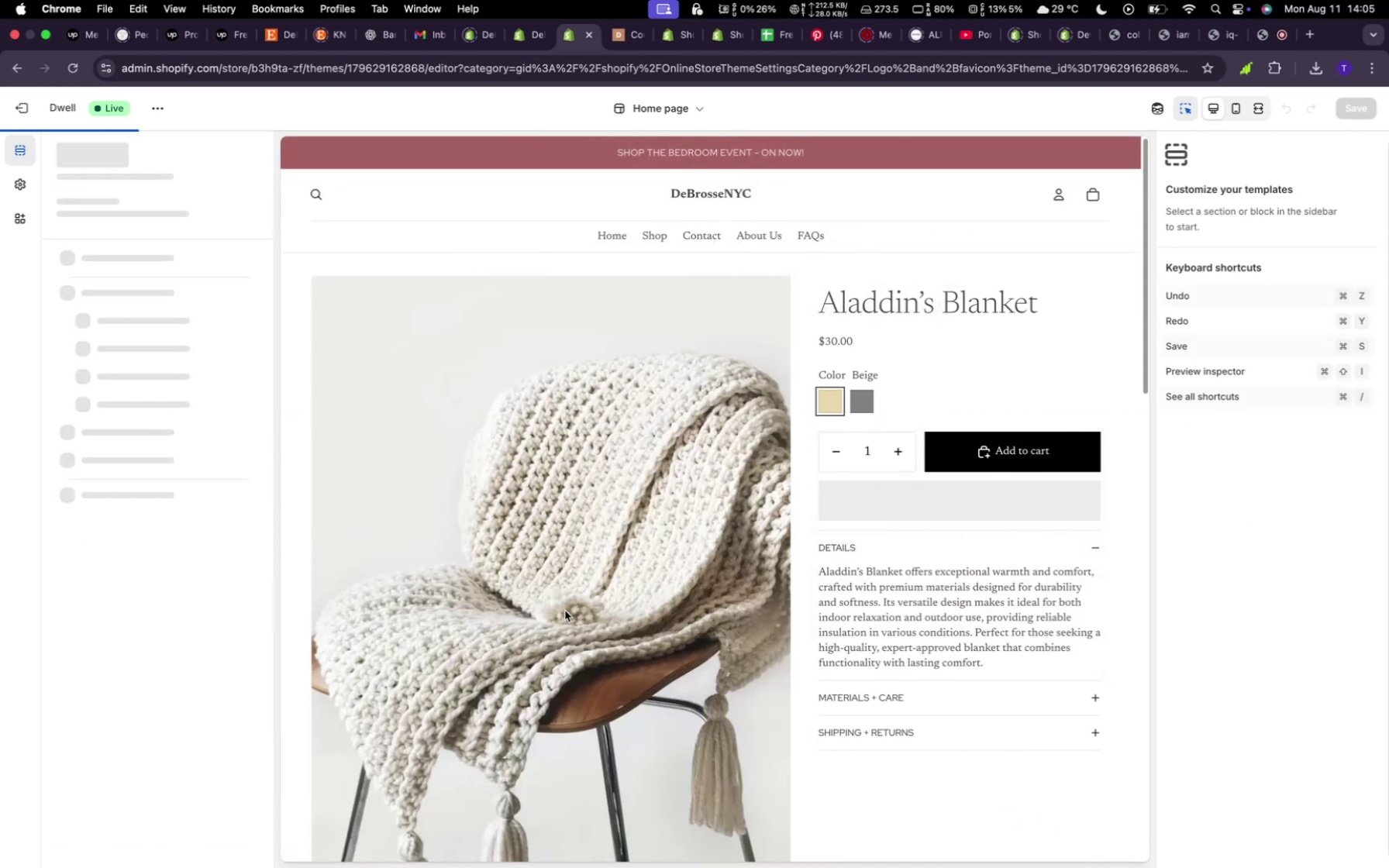 
scroll: coordinate [540, 561], scroll_direction: down, amount: 36.0
 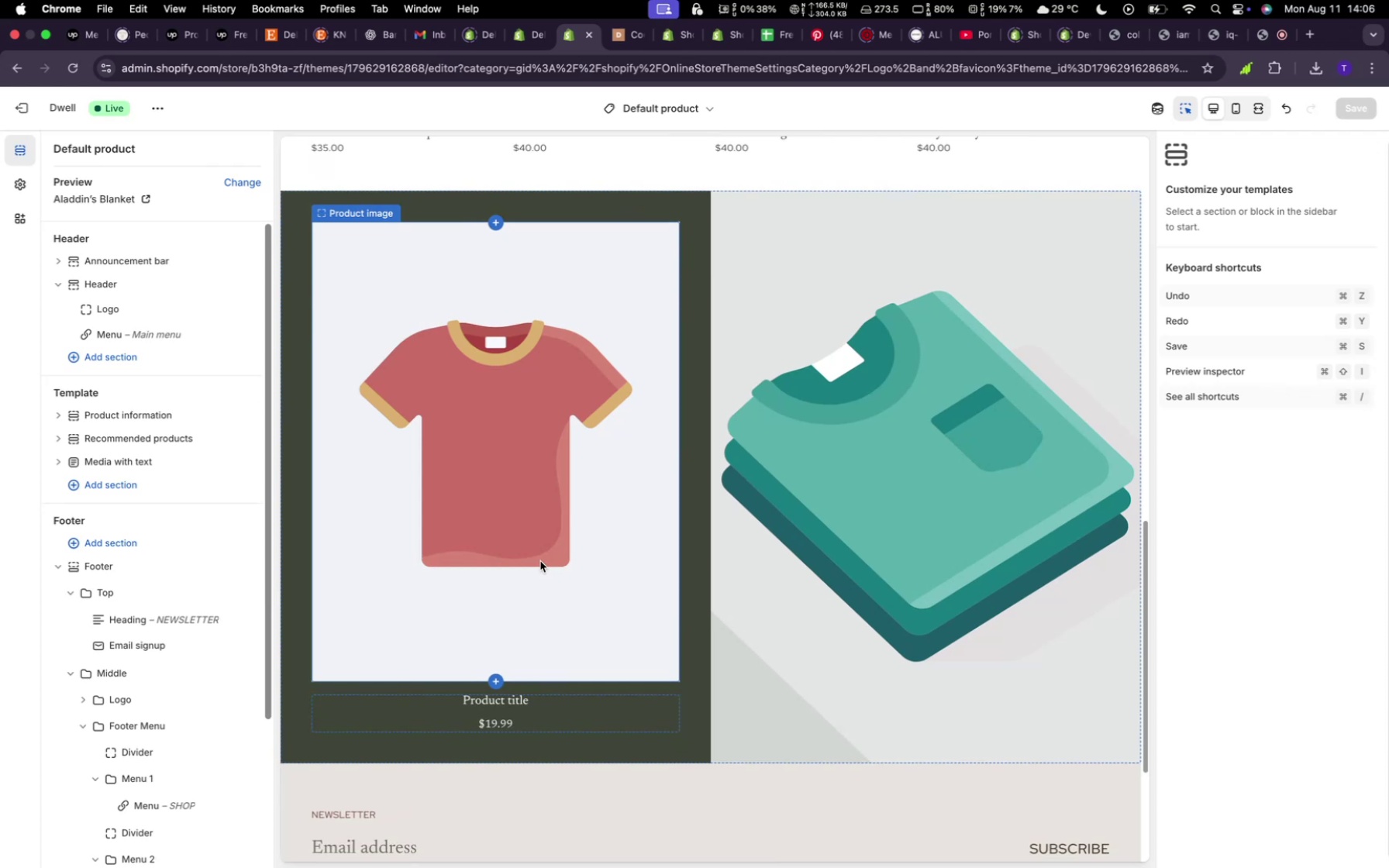 
left_click([540, 561])
 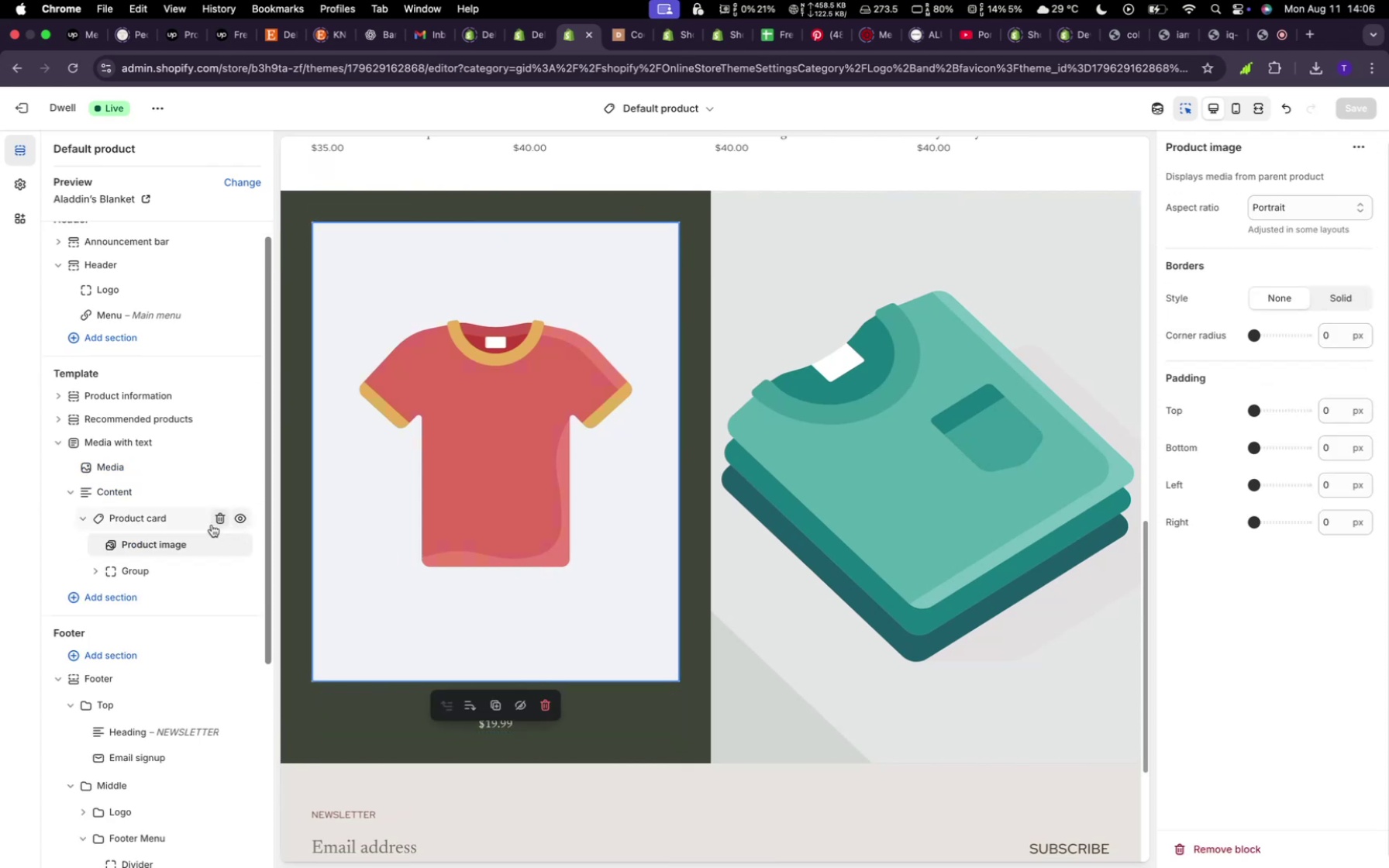 
left_click([158, 521])
 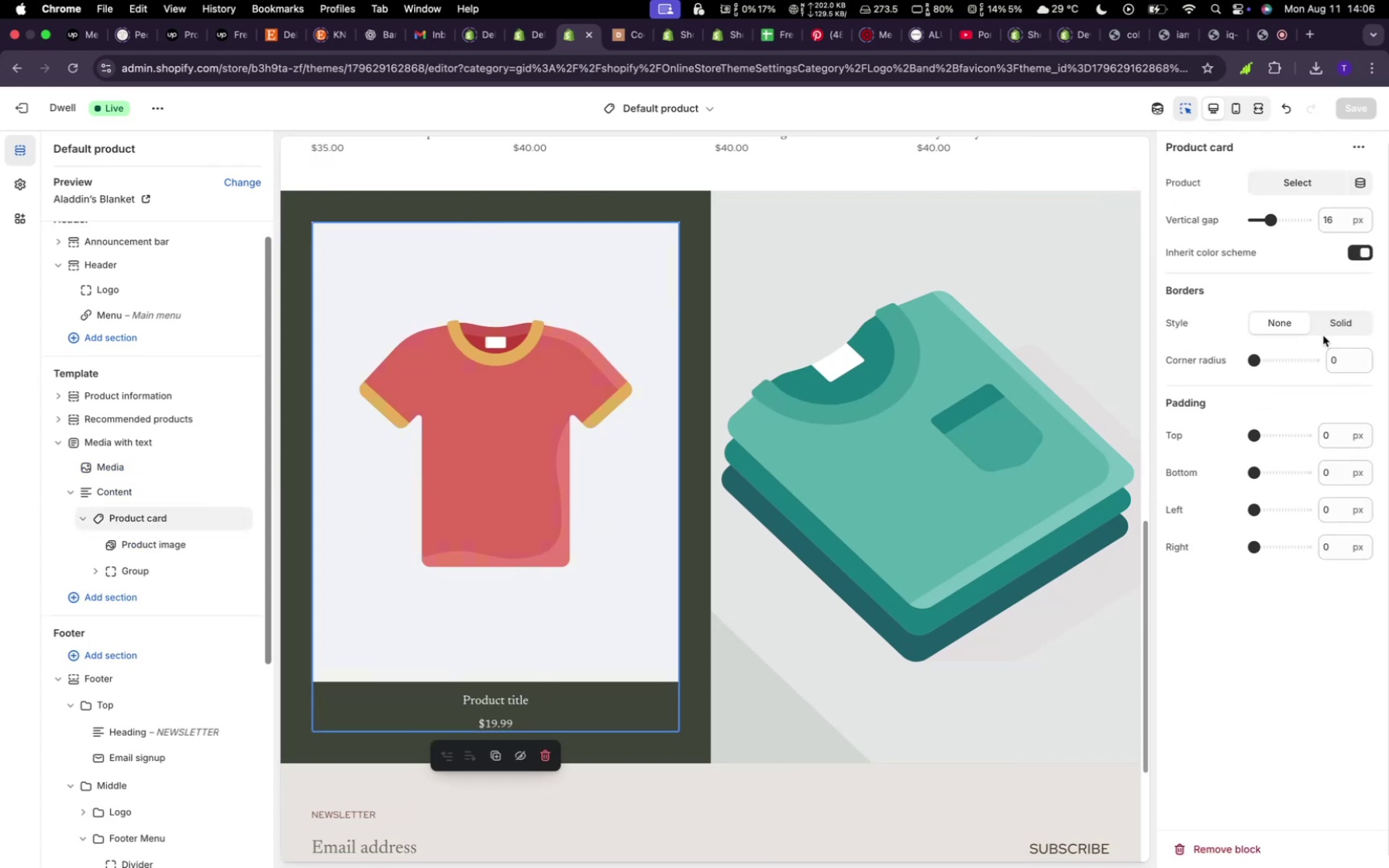 
left_click([1312, 174])
 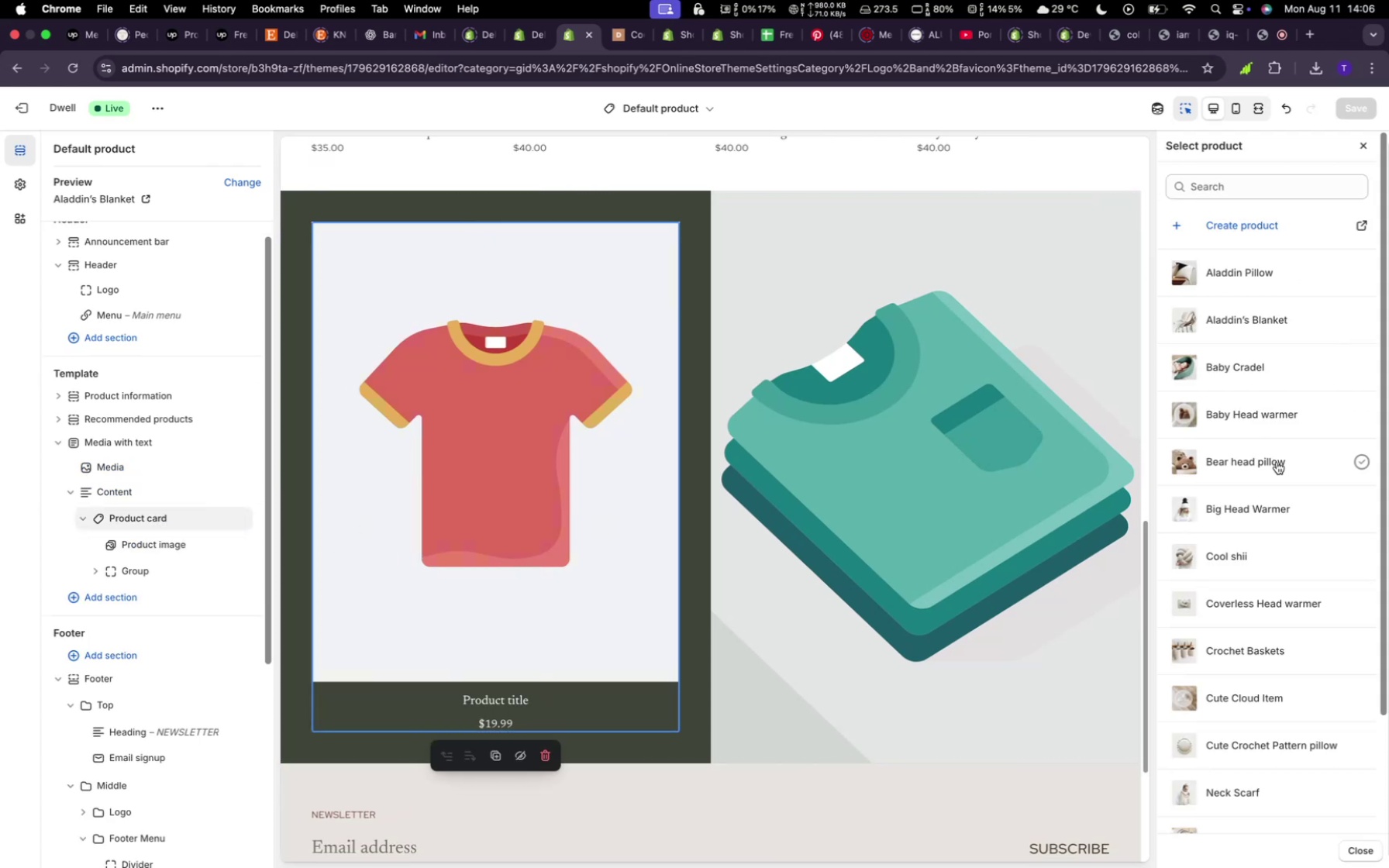 
scroll: coordinate [1302, 699], scroll_direction: down, amount: 10.0
 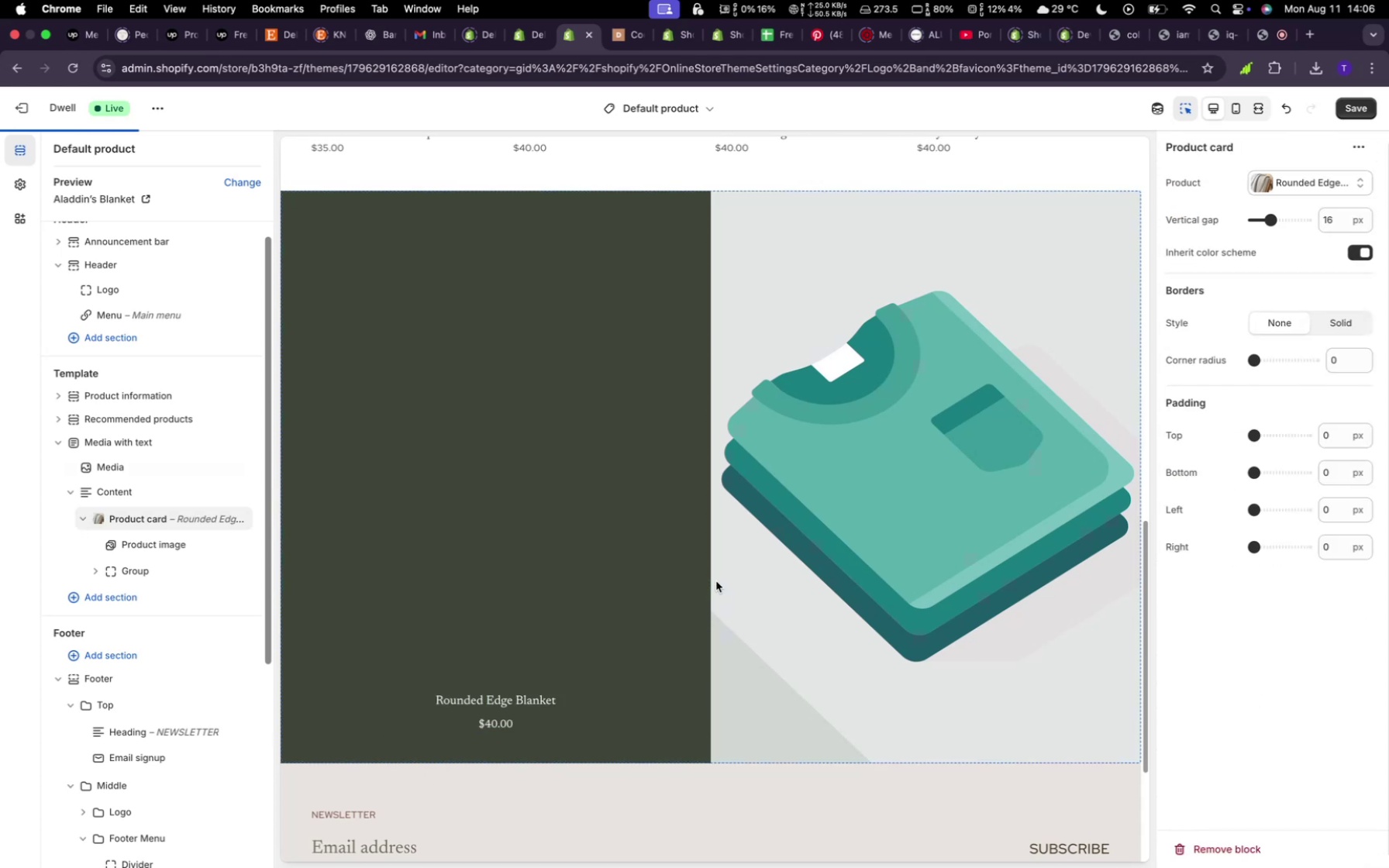 
left_click([946, 517])
 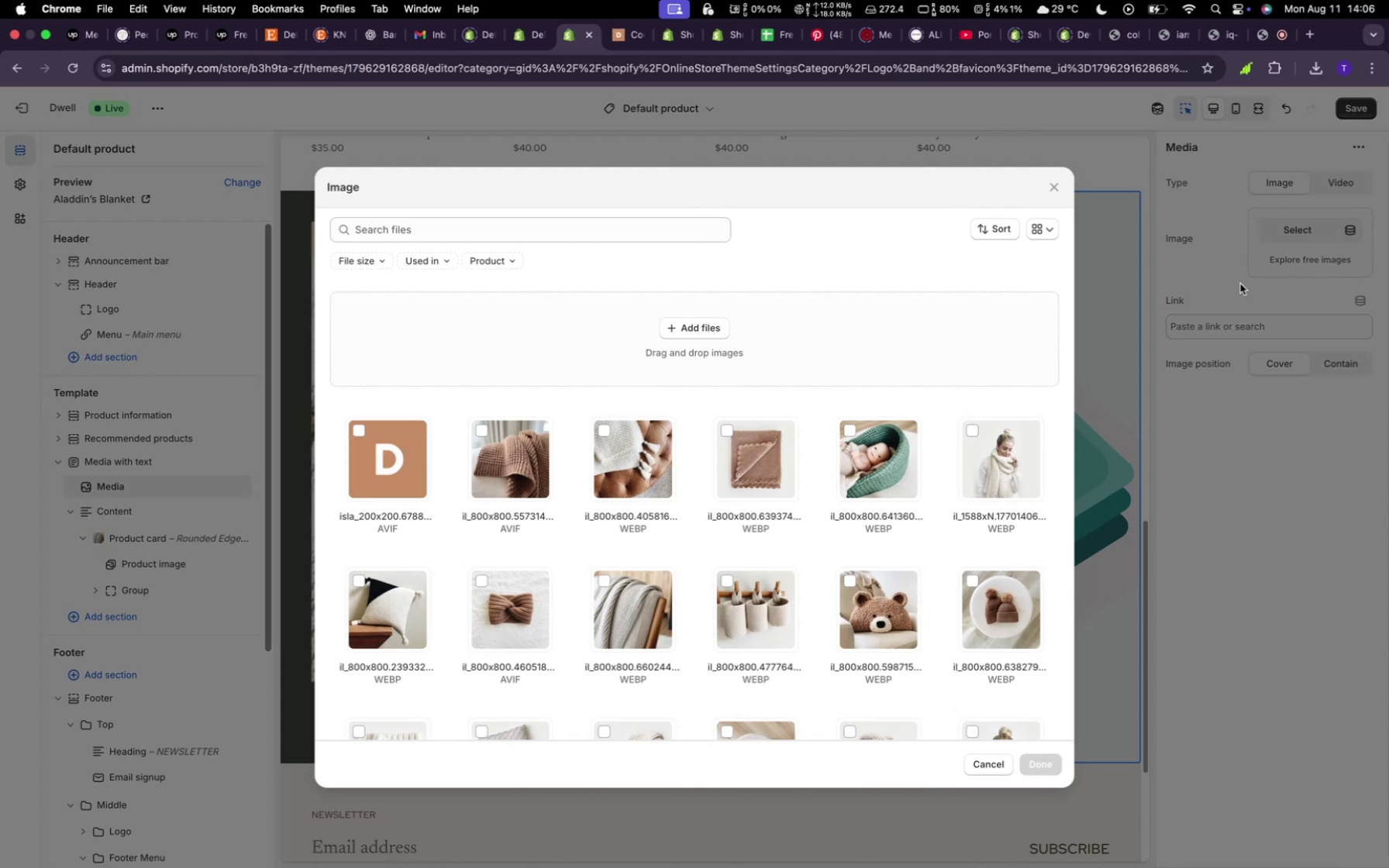 
wait(34.86)
 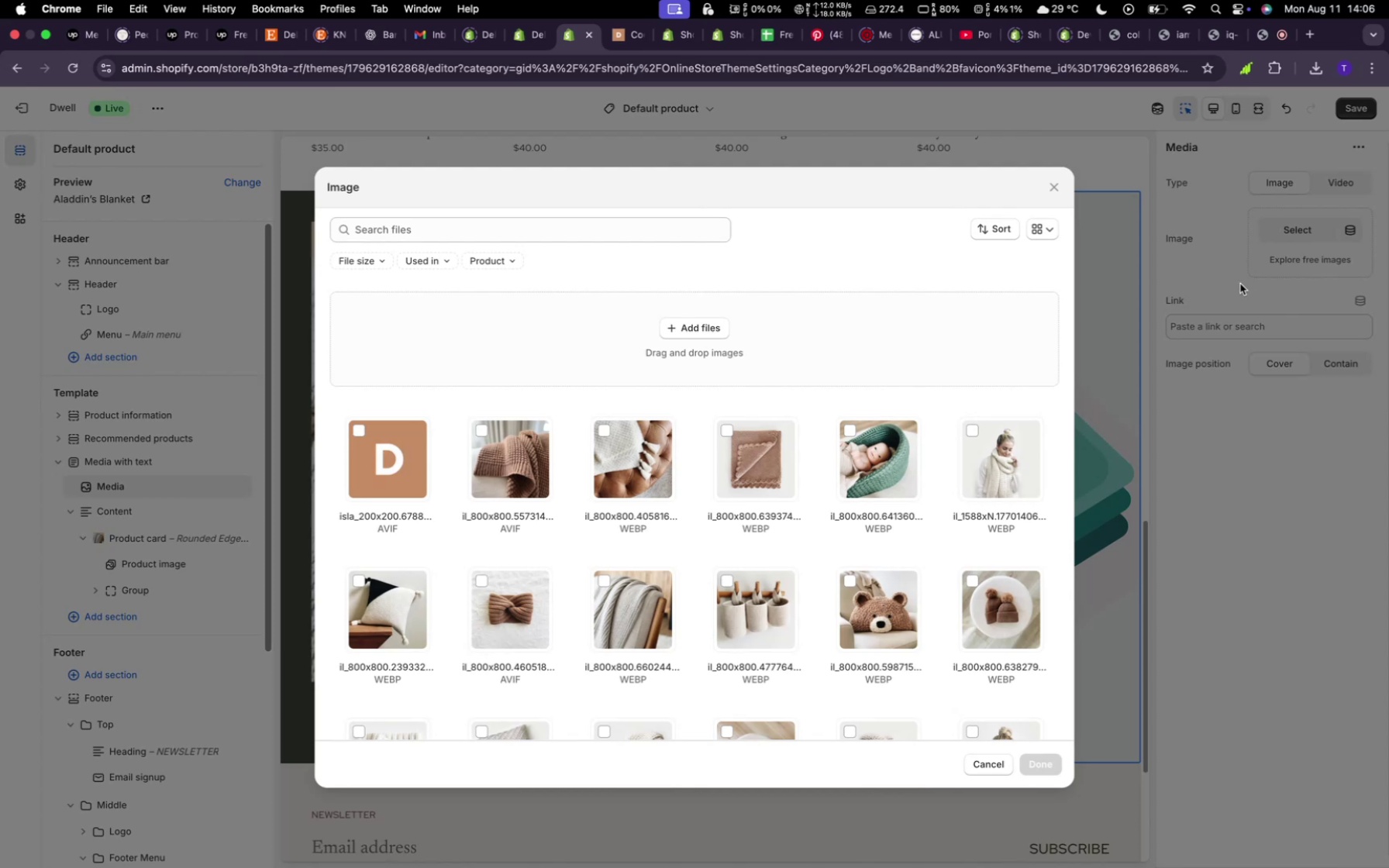 
scroll: coordinate [660, 601], scroll_direction: up, amount: 2.0
 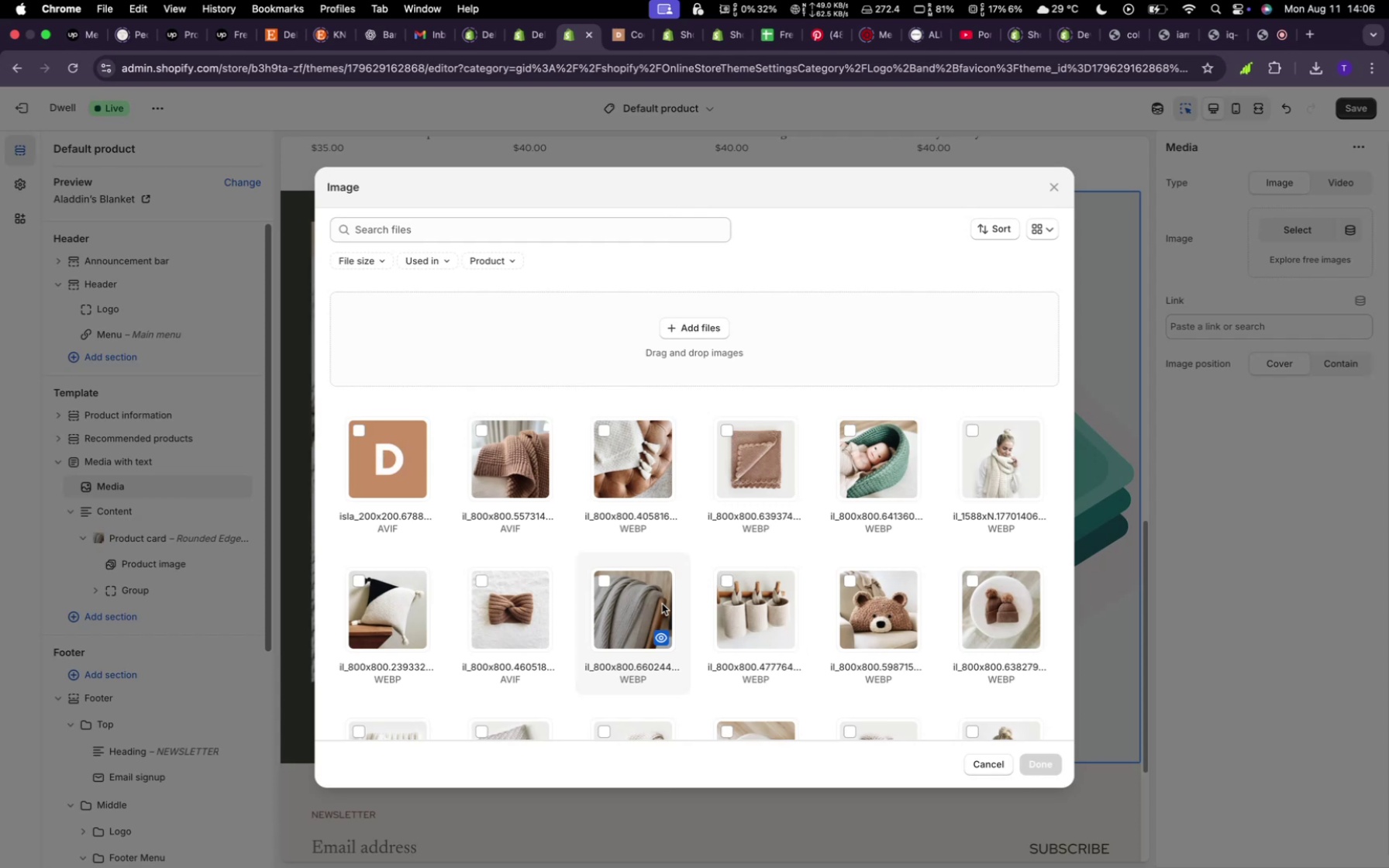 
scroll: coordinate [879, 678], scroll_direction: down, amount: 18.0
 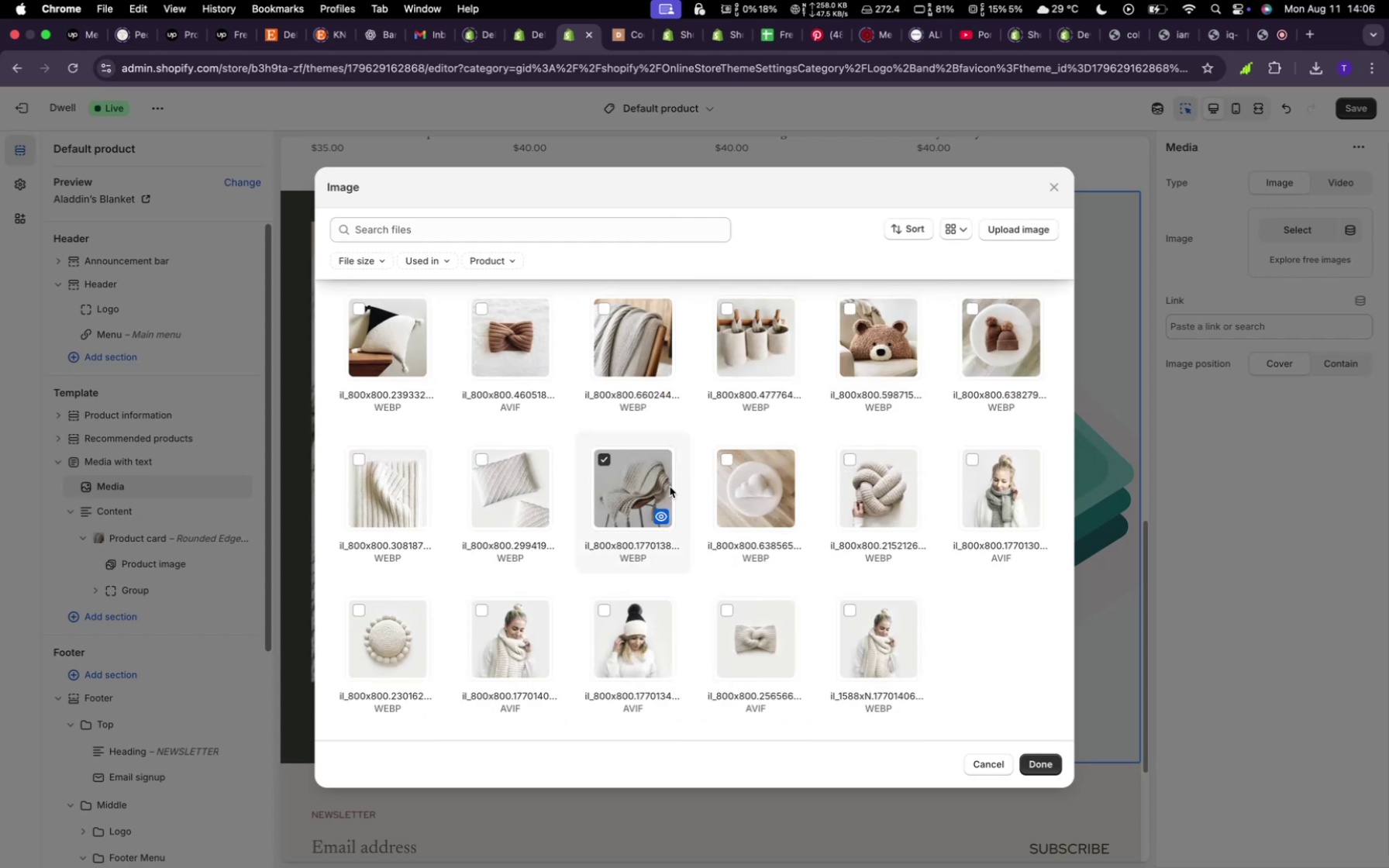 
left_click([1043, 770])
 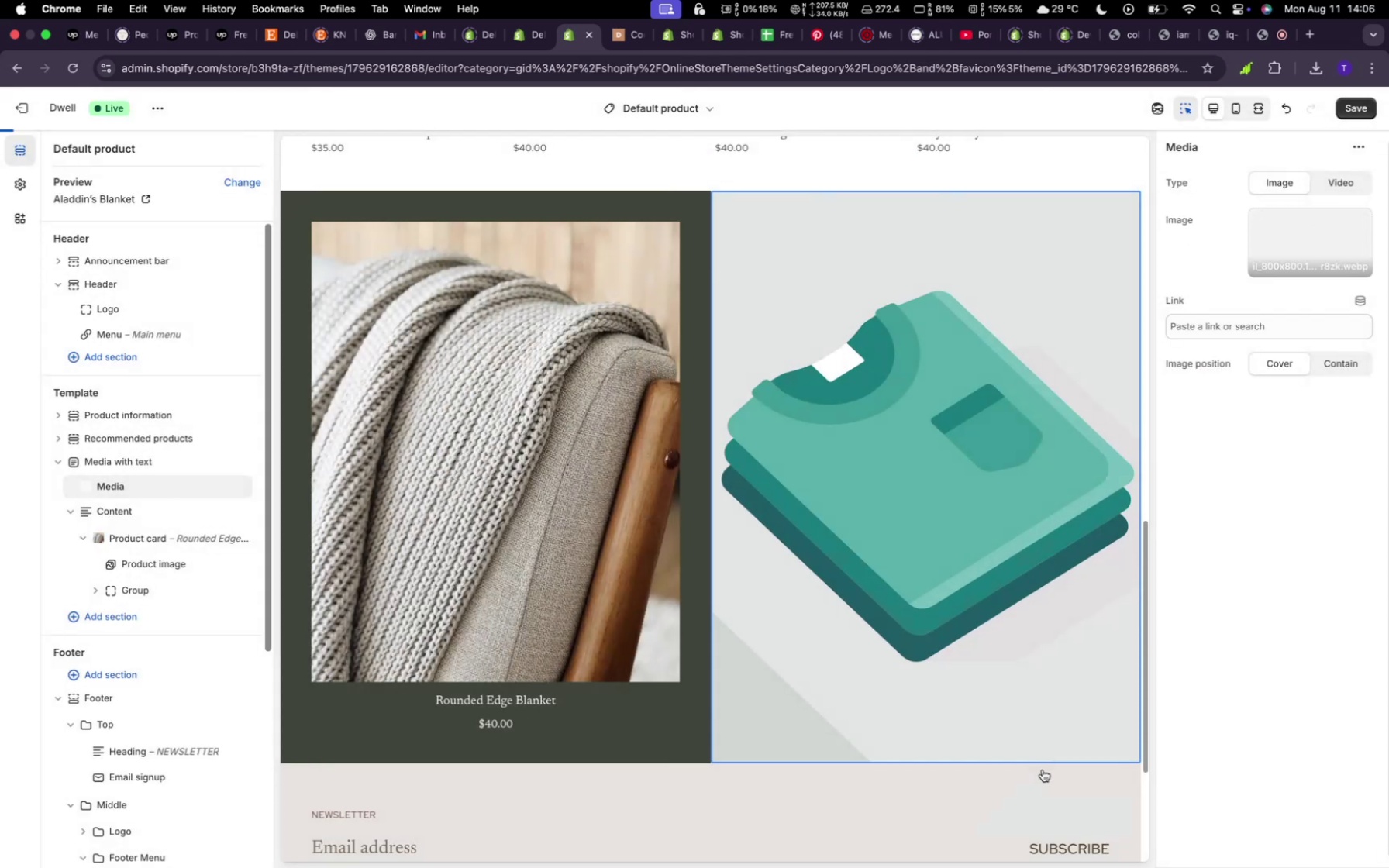 
mouse_move([969, 736])
 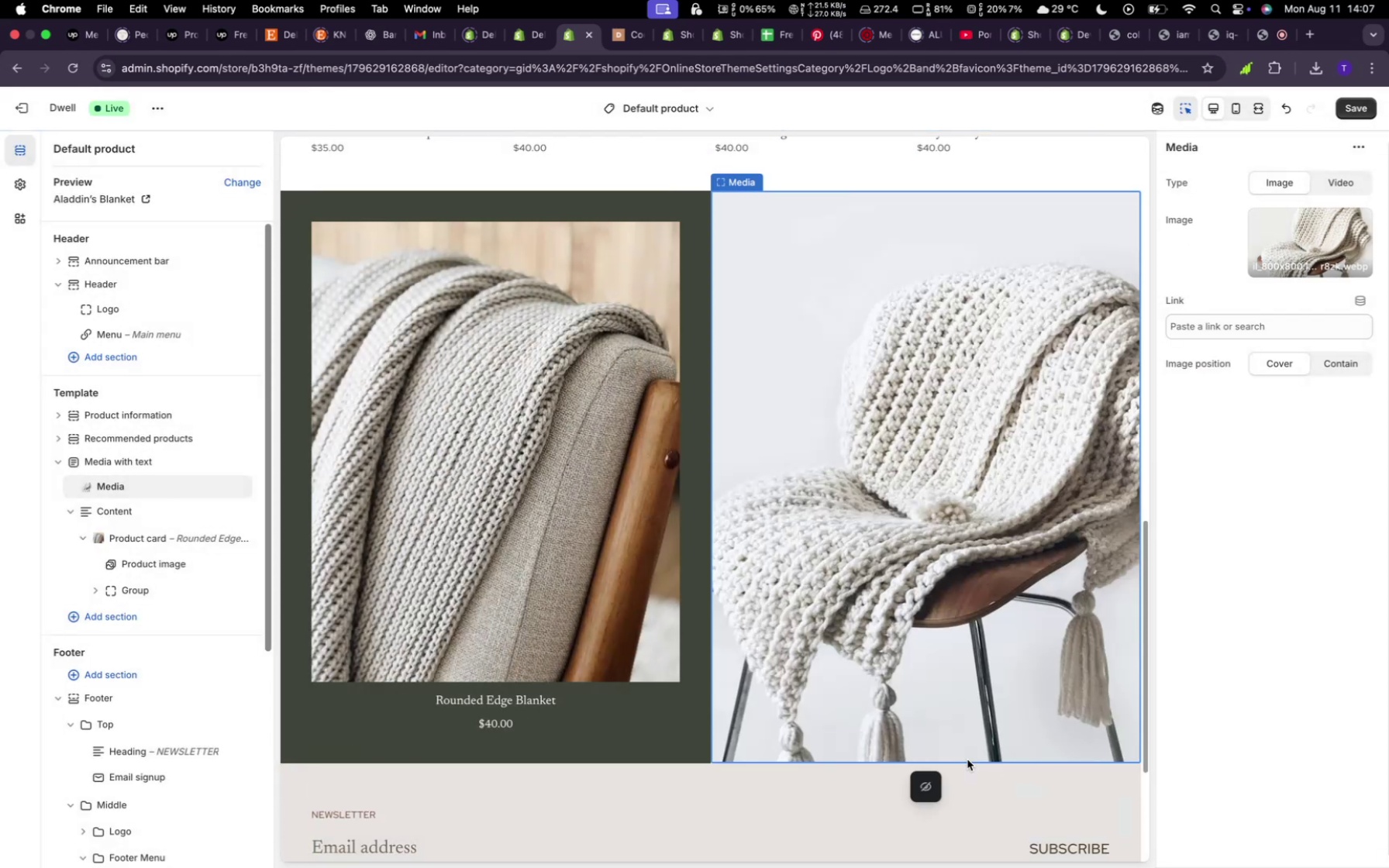 
scroll: coordinate [957, 603], scroll_direction: up, amount: 43.0
 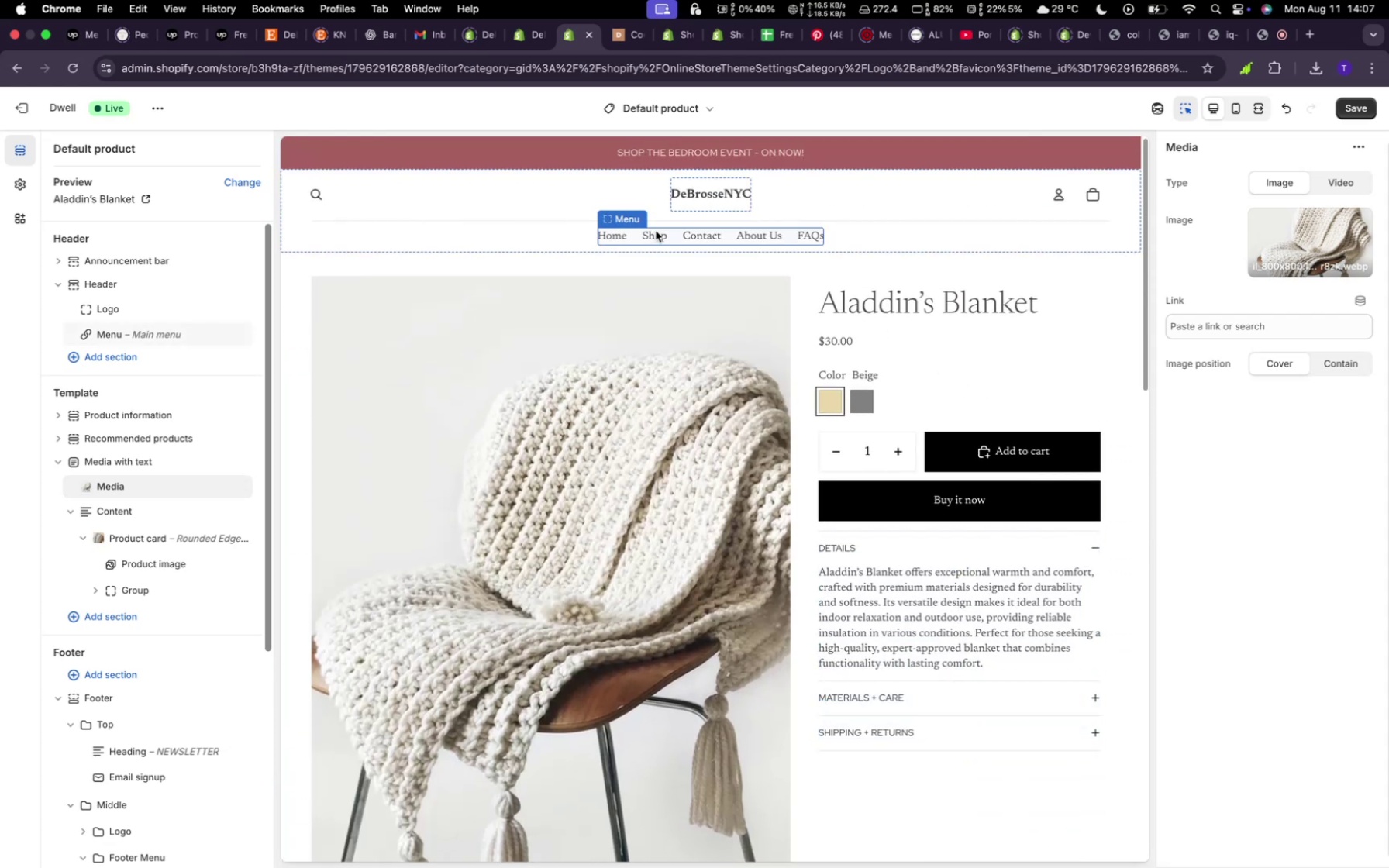 
wait(9.21)
 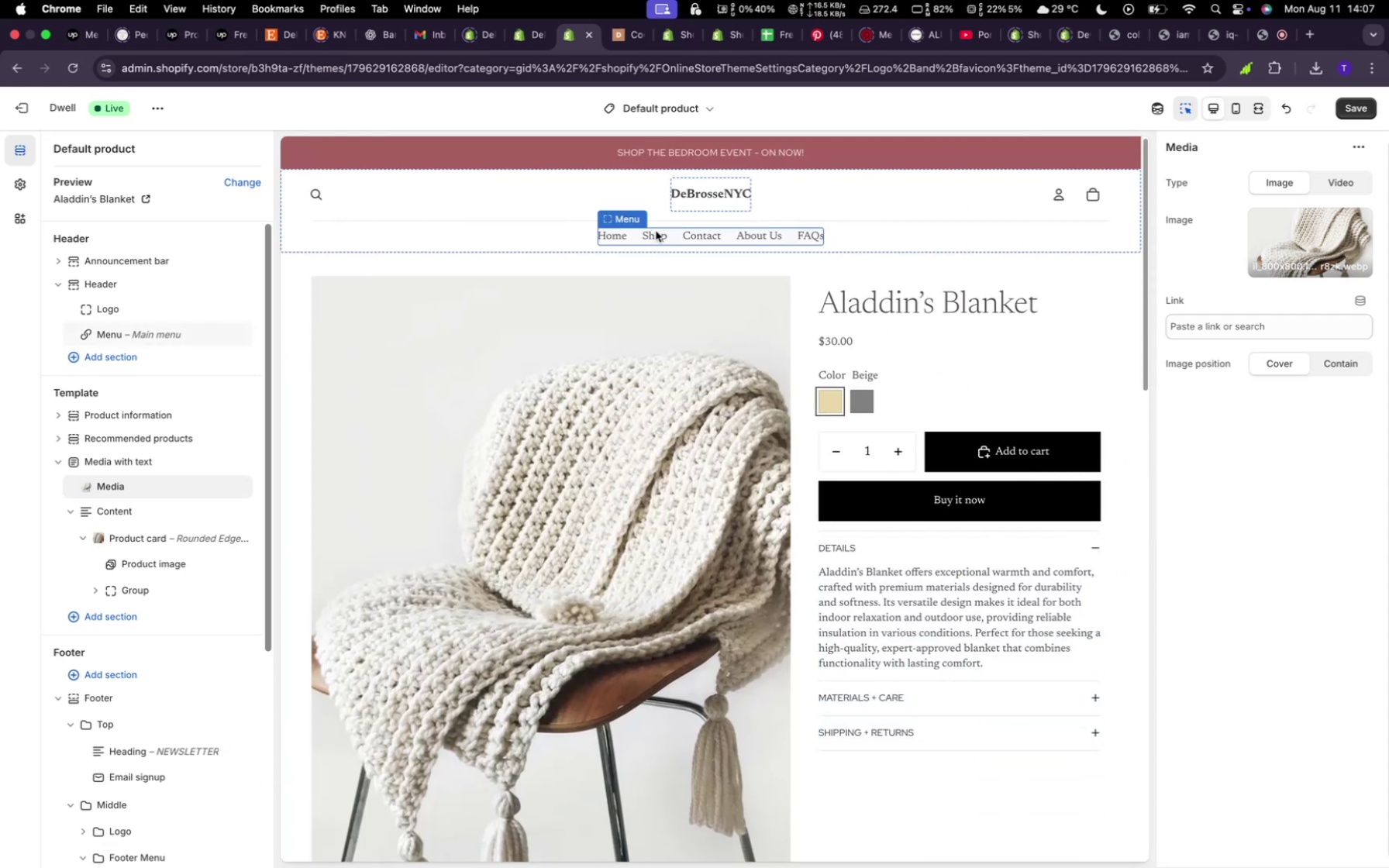 
left_click([658, 231])
 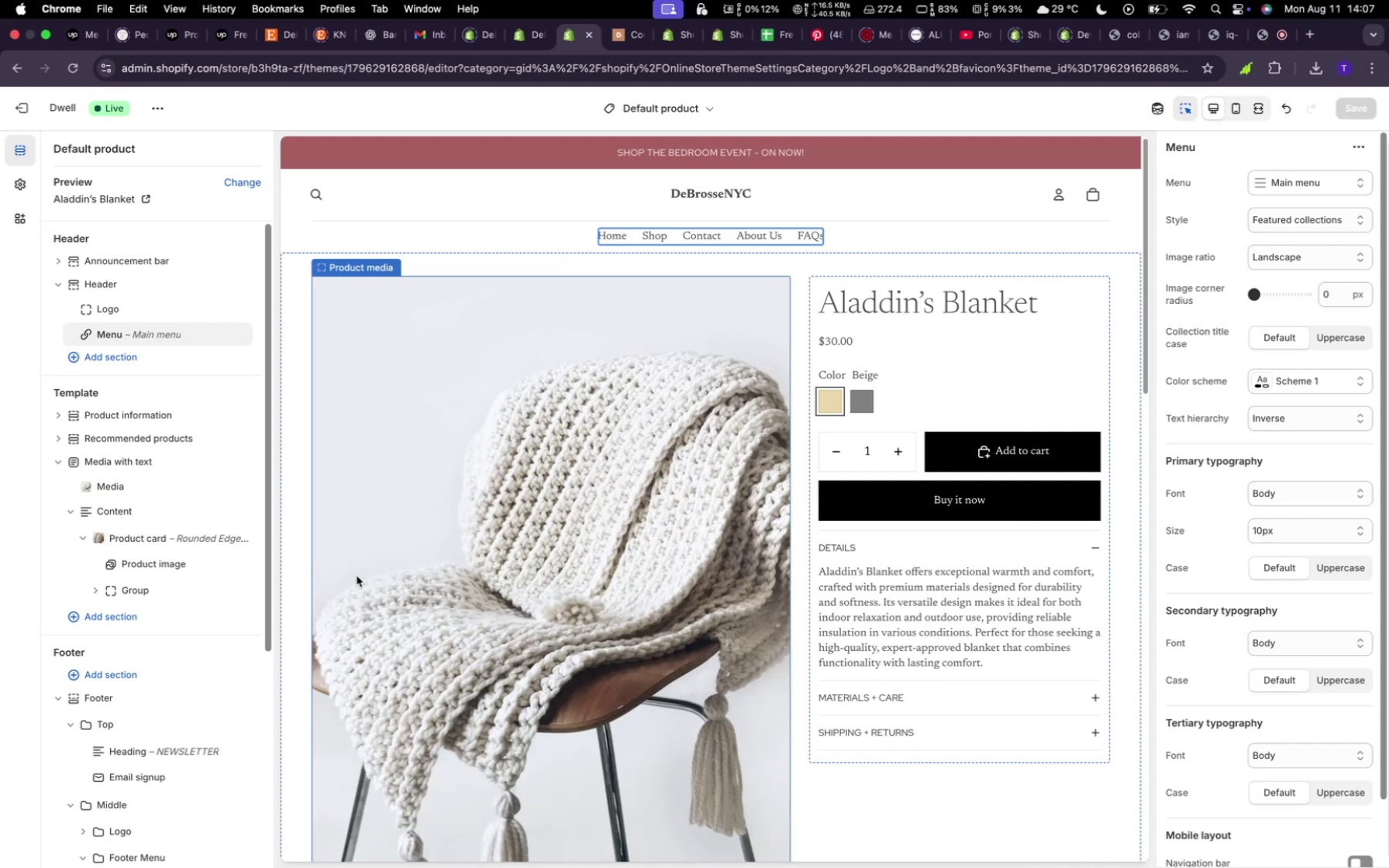 
wait(47.63)
 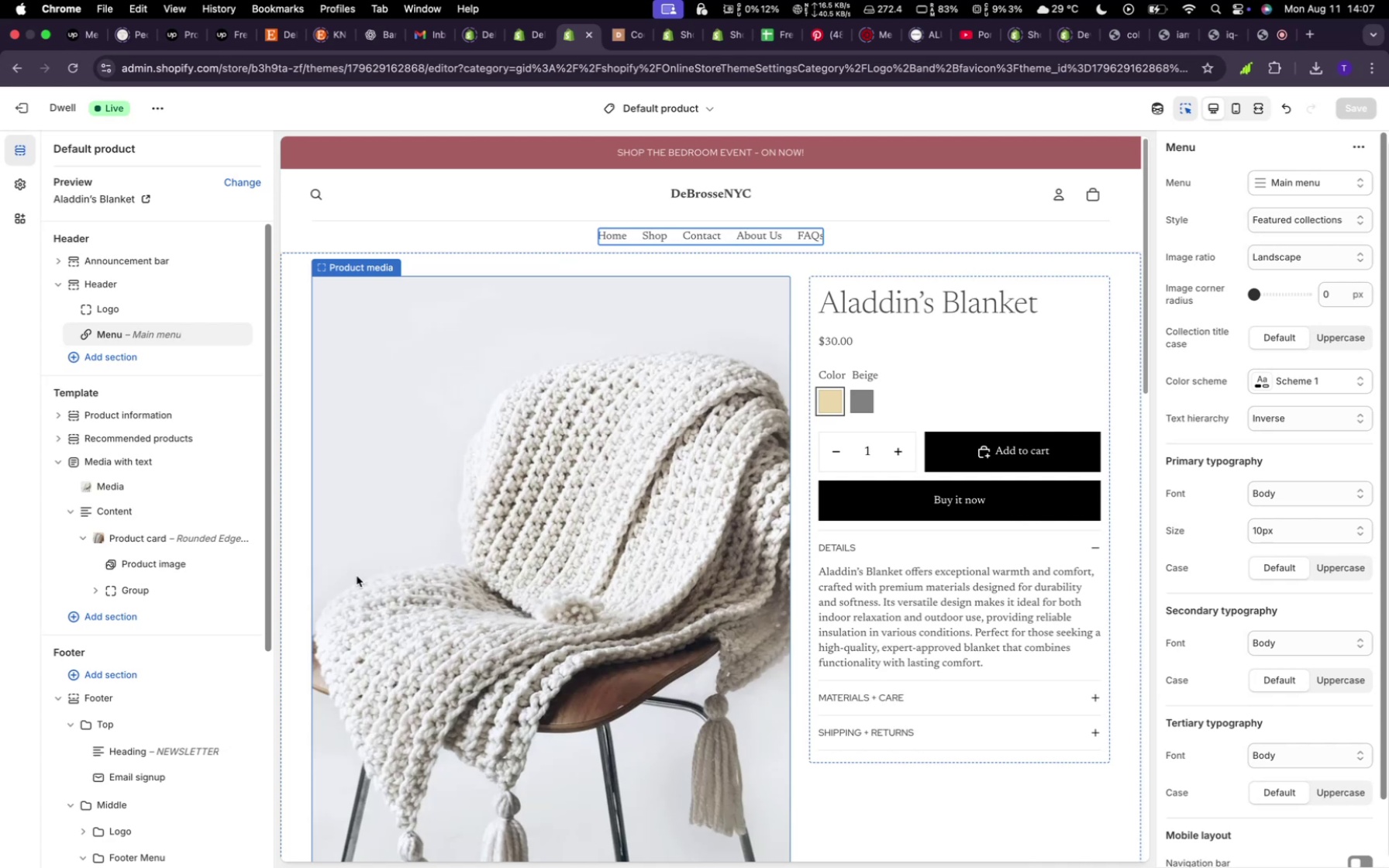 
left_click([866, 392])
 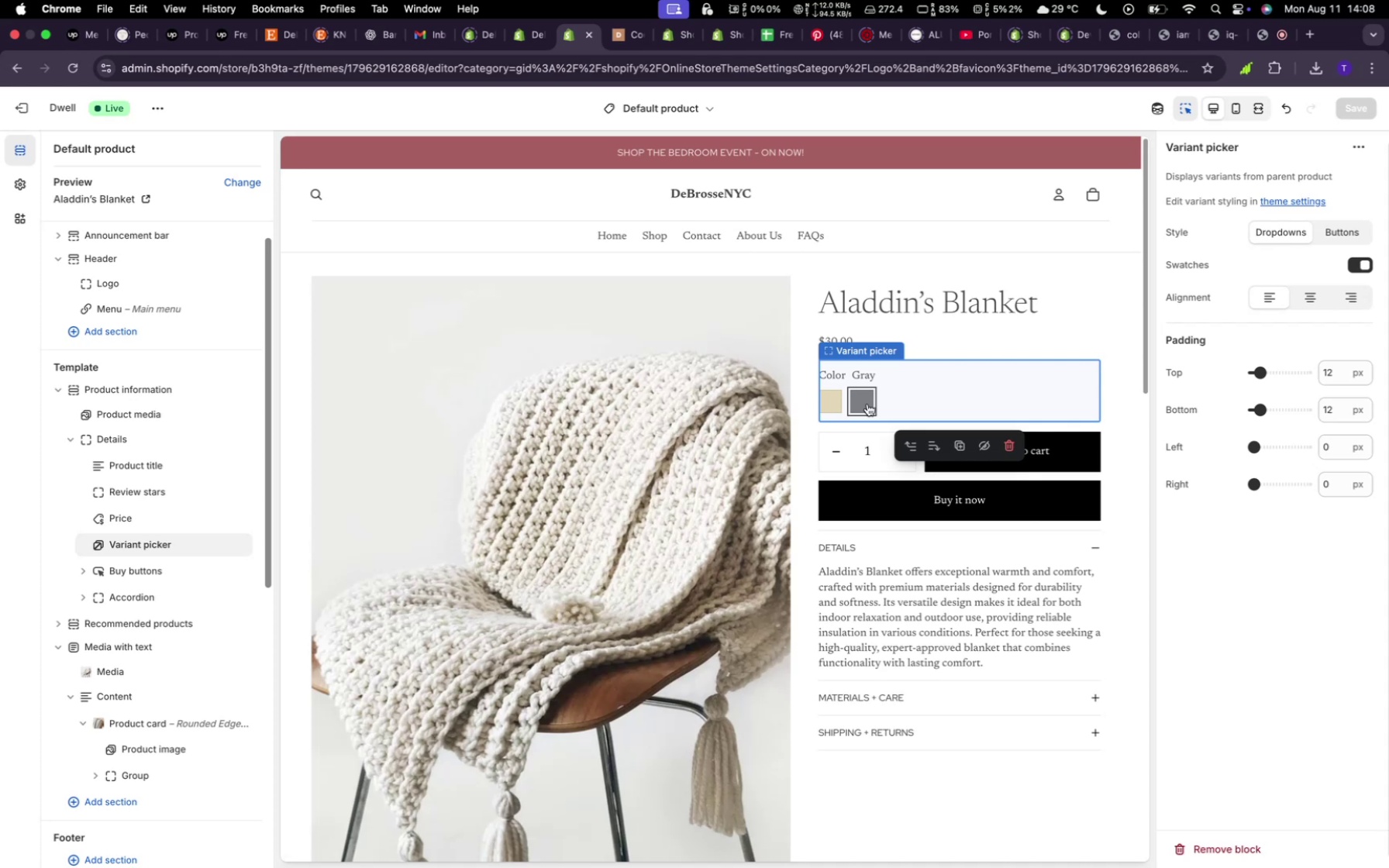 
wait(34.19)
 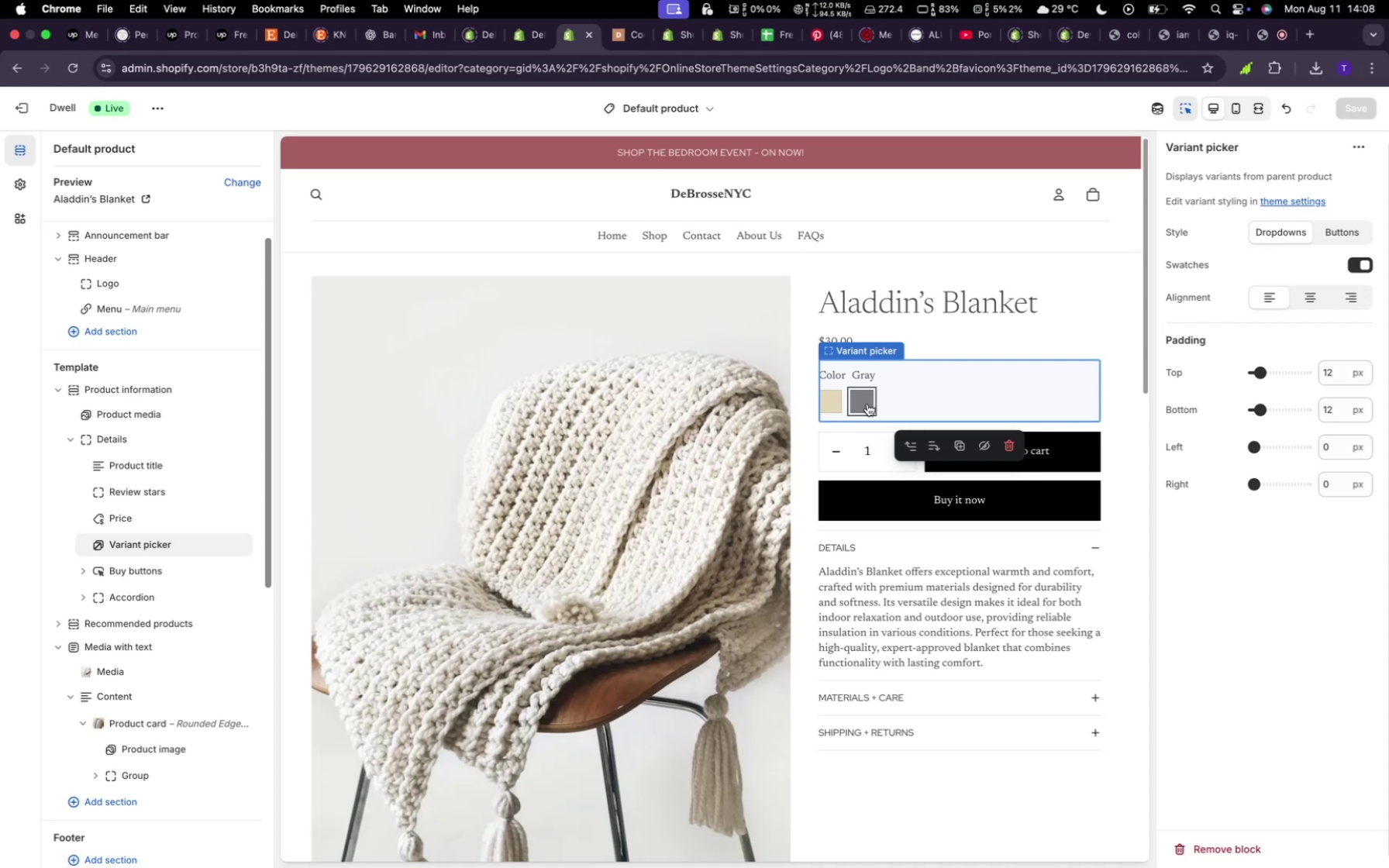 
scroll: coordinate [838, 563], scroll_direction: down, amount: 5.0
 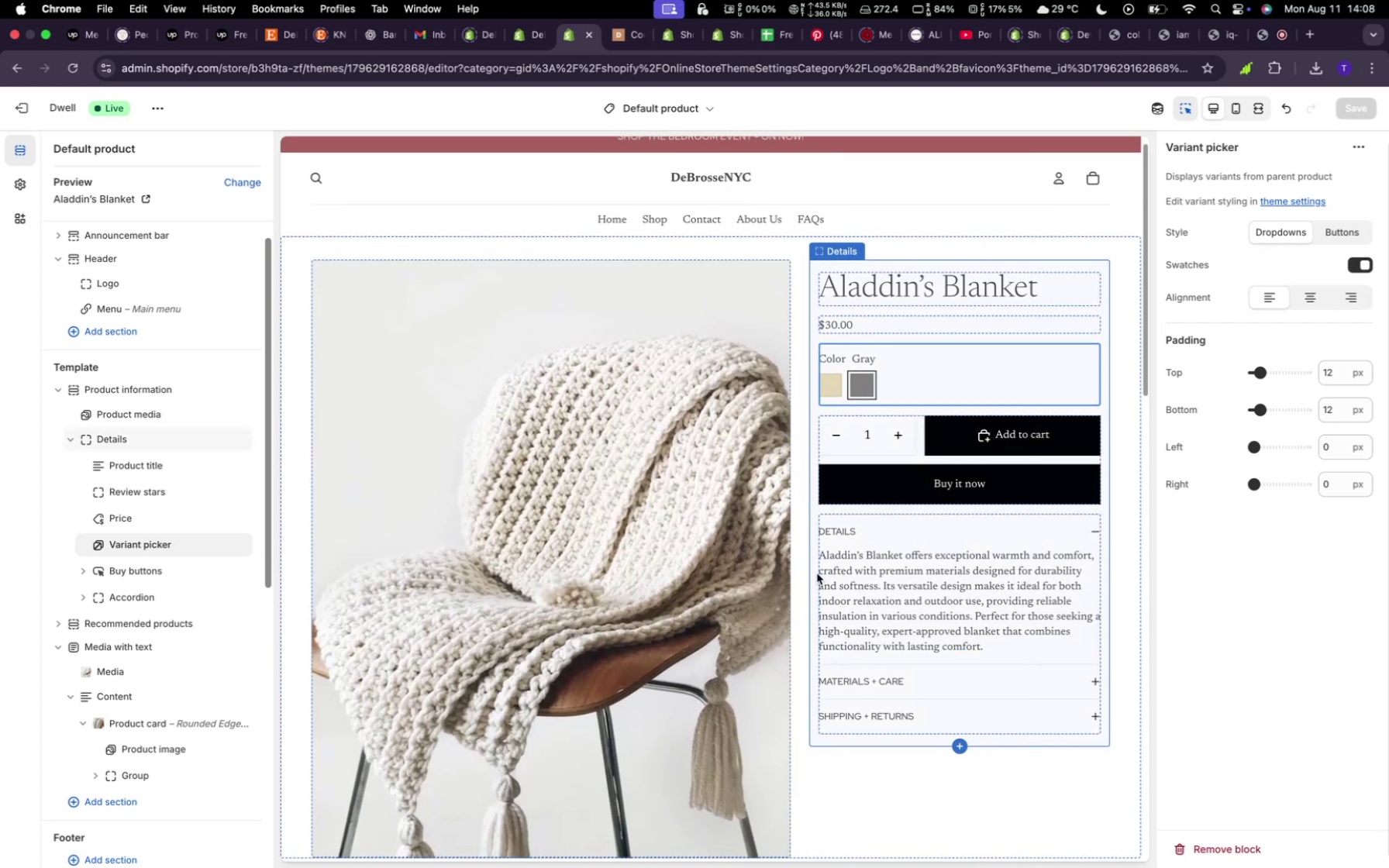 
wait(10.38)
 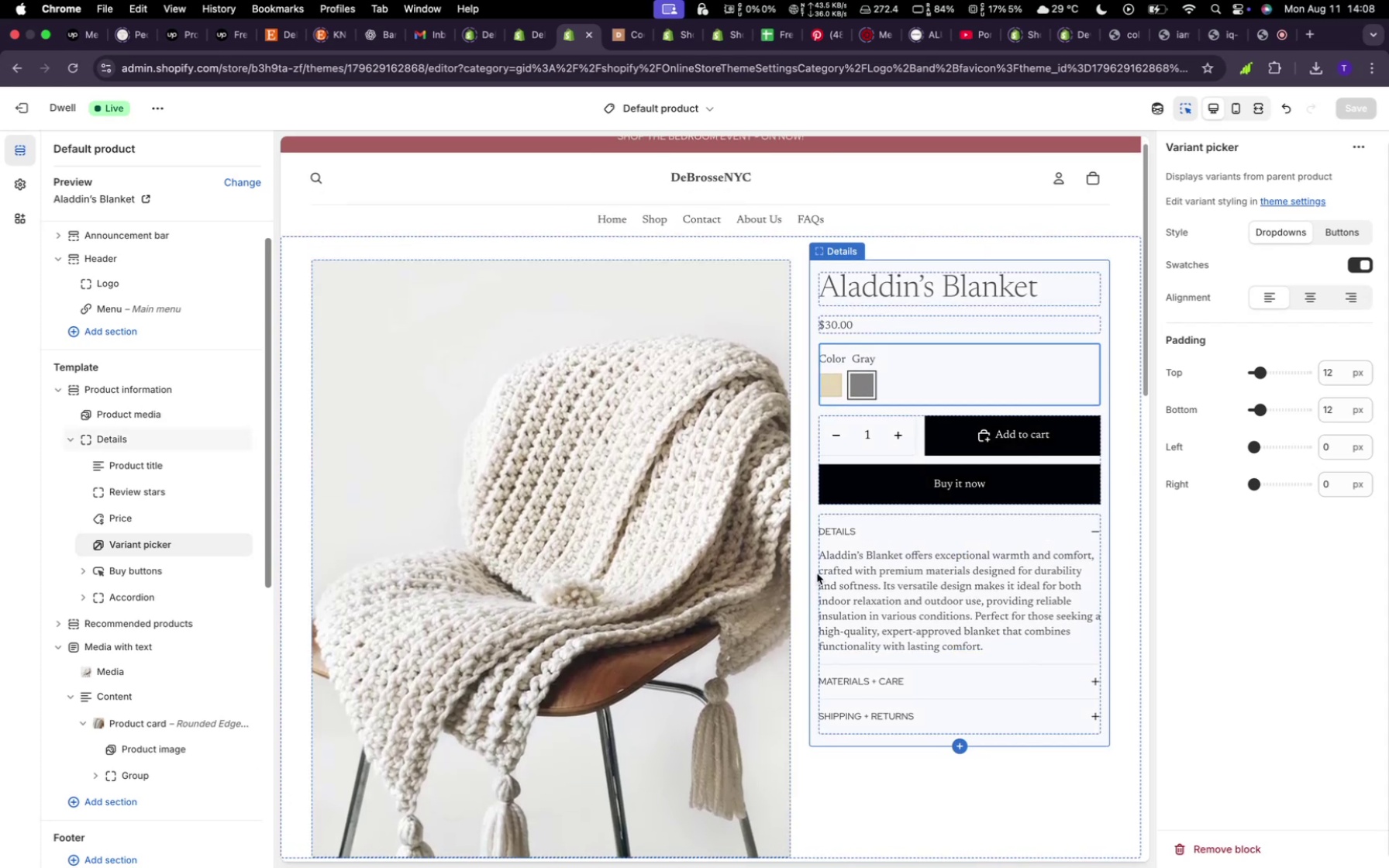 
scroll: coordinate [787, 639], scroll_direction: down, amount: 50.0
 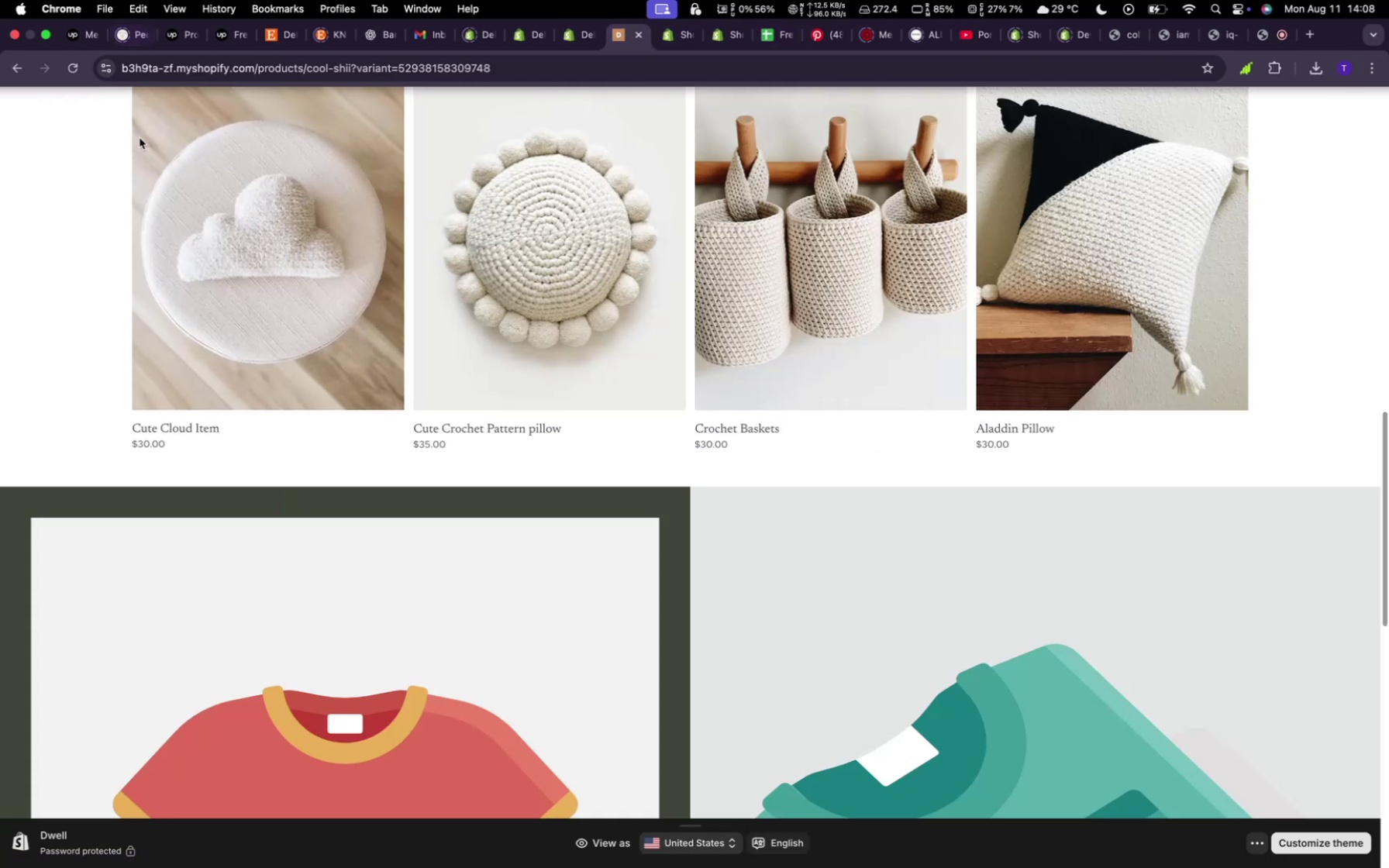 
wait(6.69)
 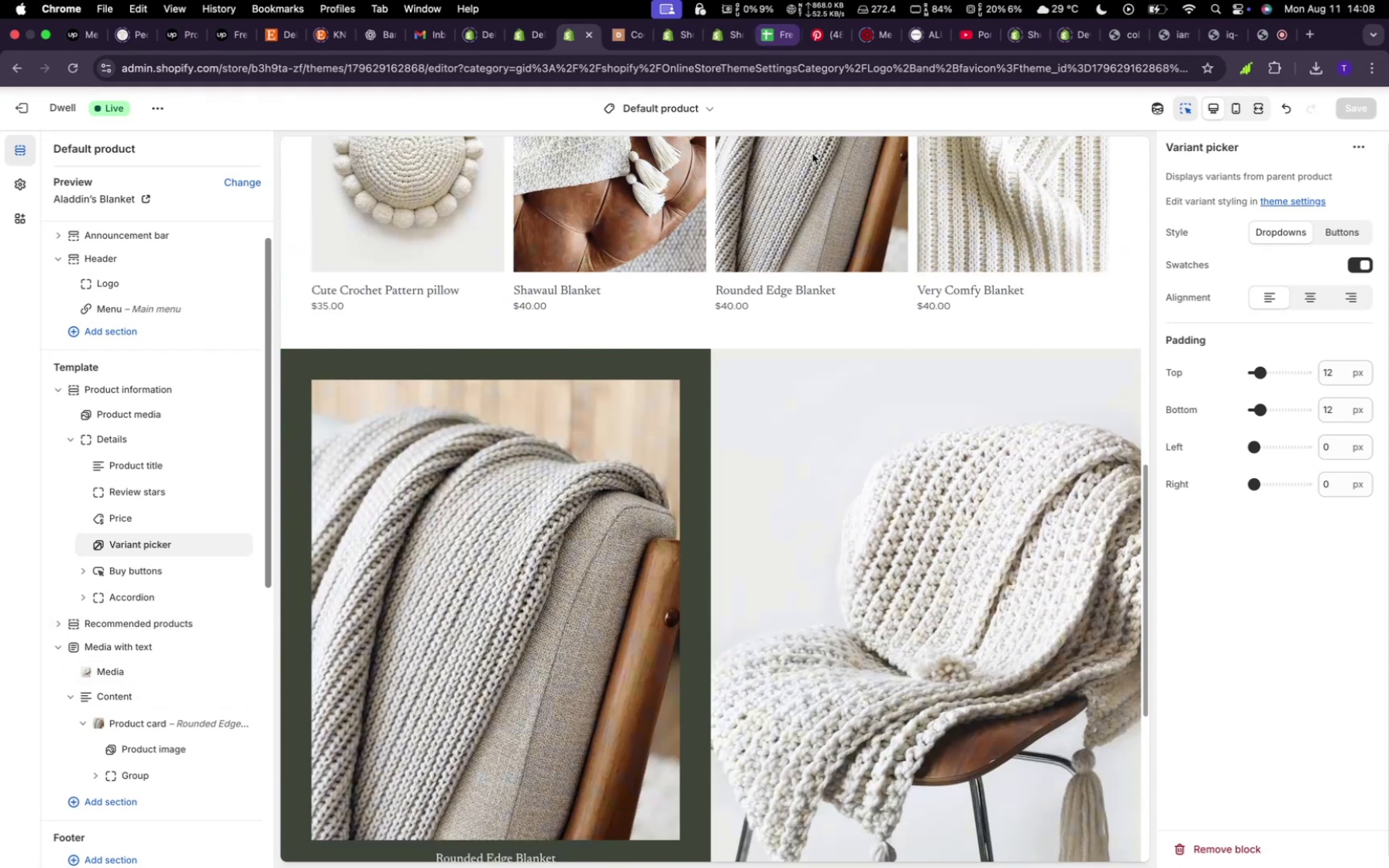 
left_click([77, 74])
 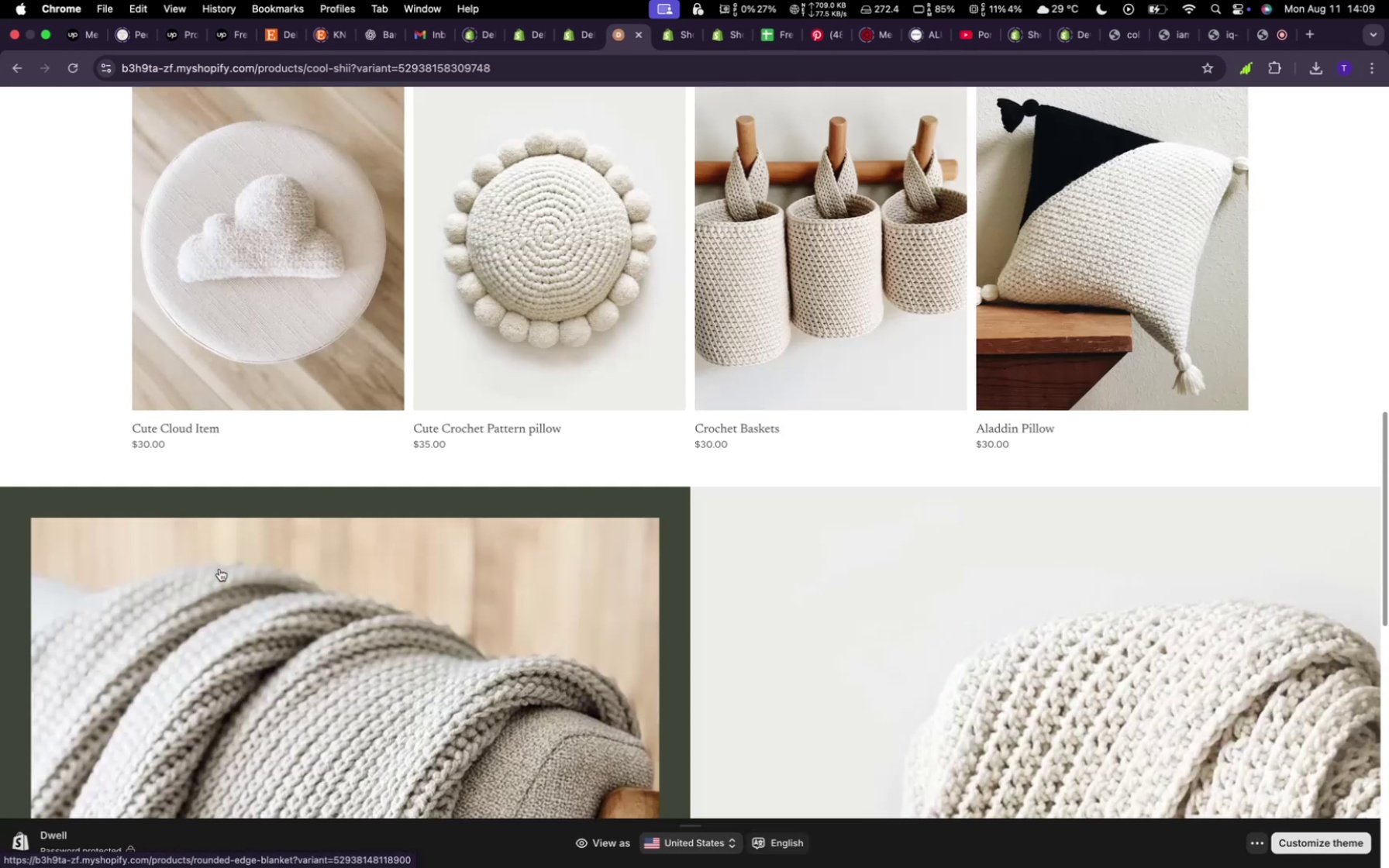 
wait(8.55)
 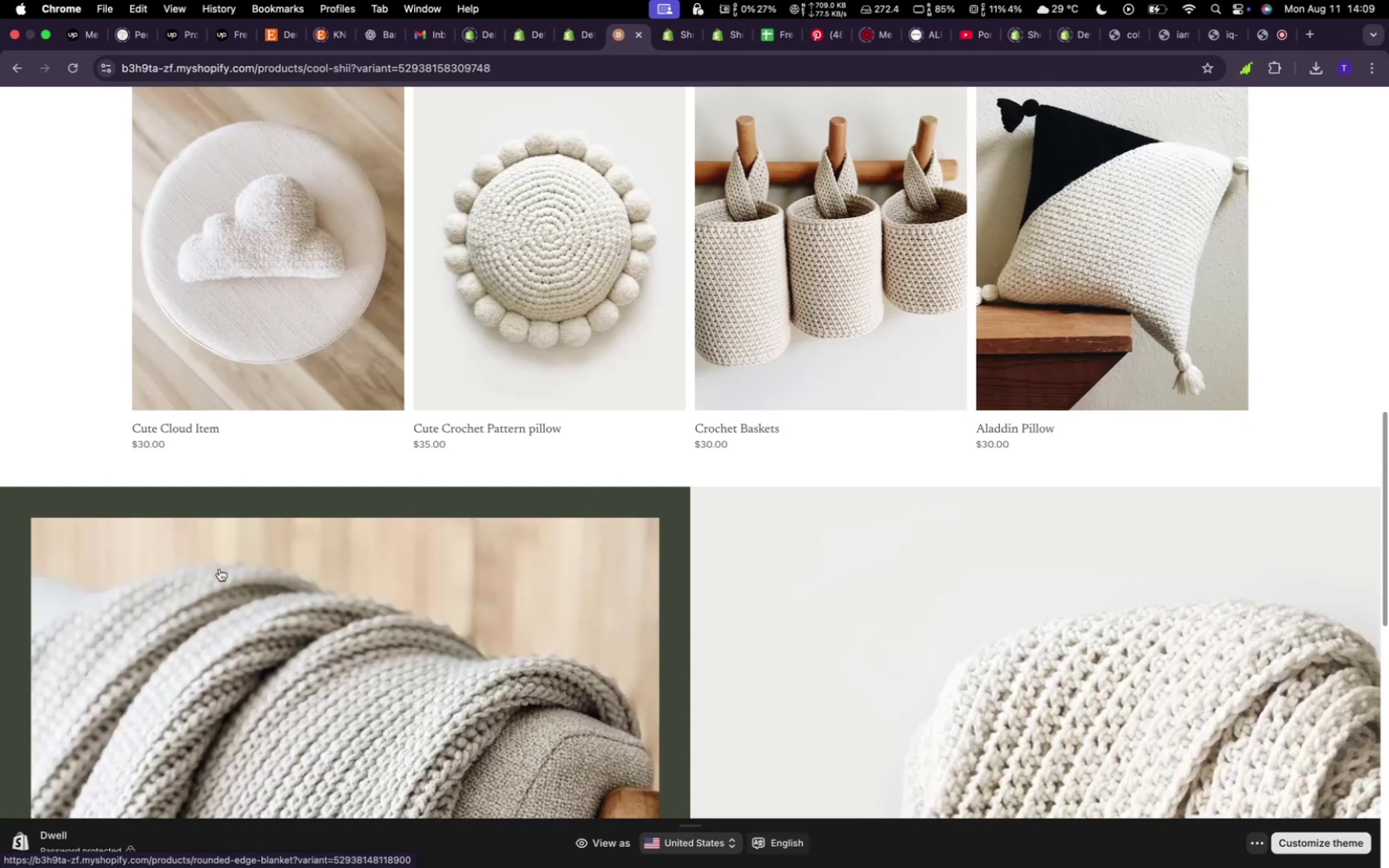 
scroll: coordinate [553, 605], scroll_direction: up, amount: 51.0
 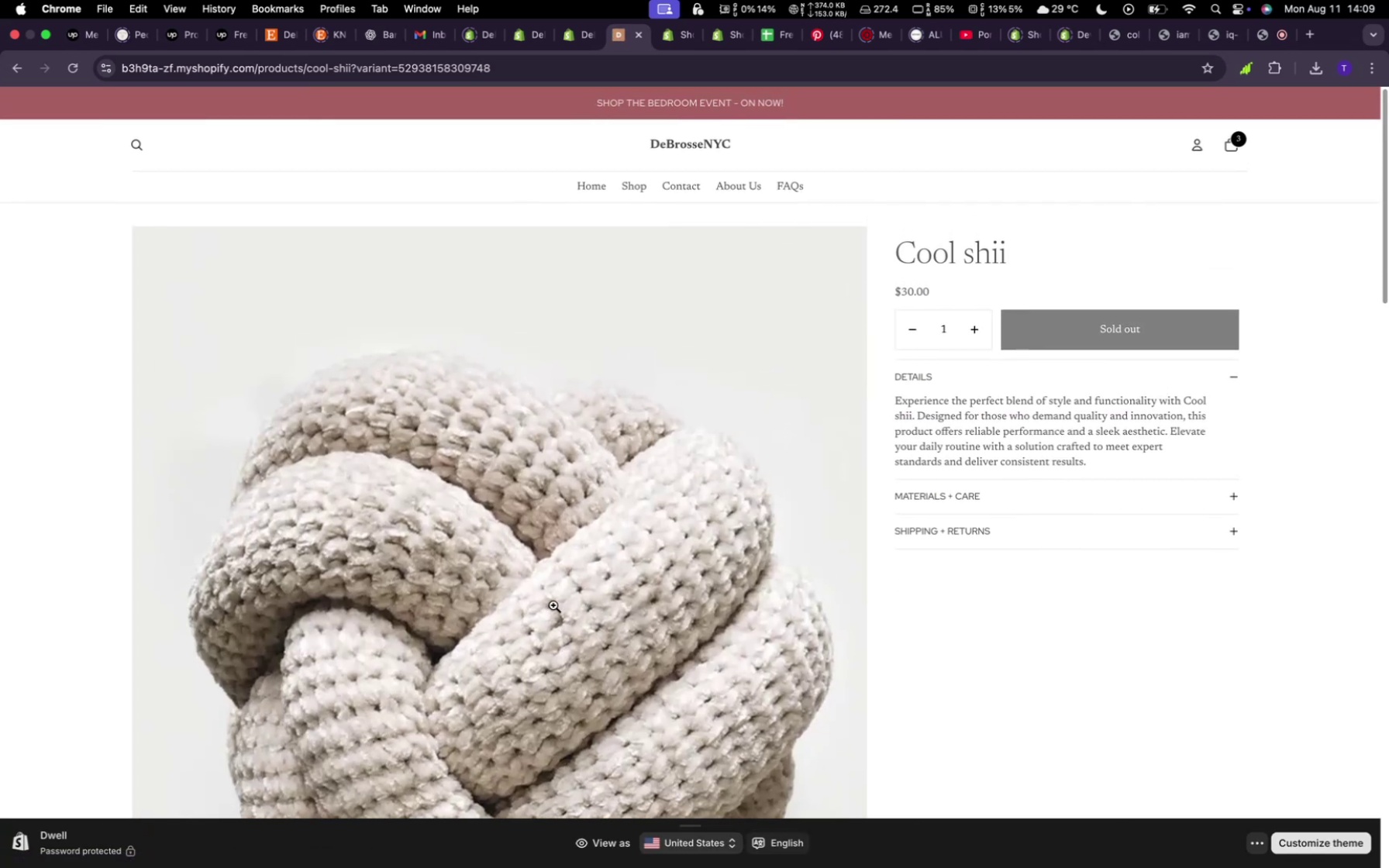 
scroll: coordinate [615, 574], scroll_direction: down, amount: 28.0
 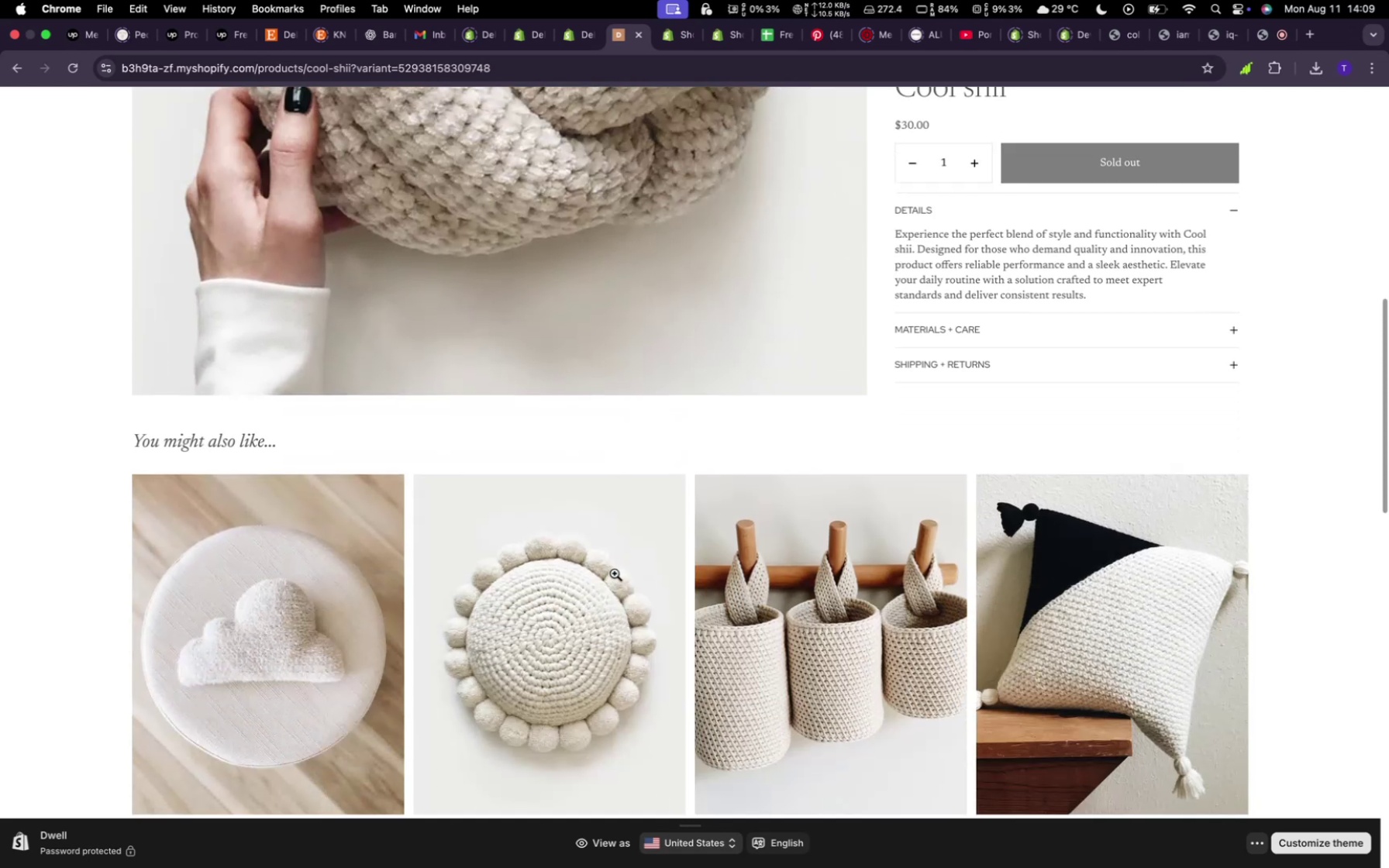 
scroll: coordinate [613, 577], scroll_direction: up, amount: 27.0
 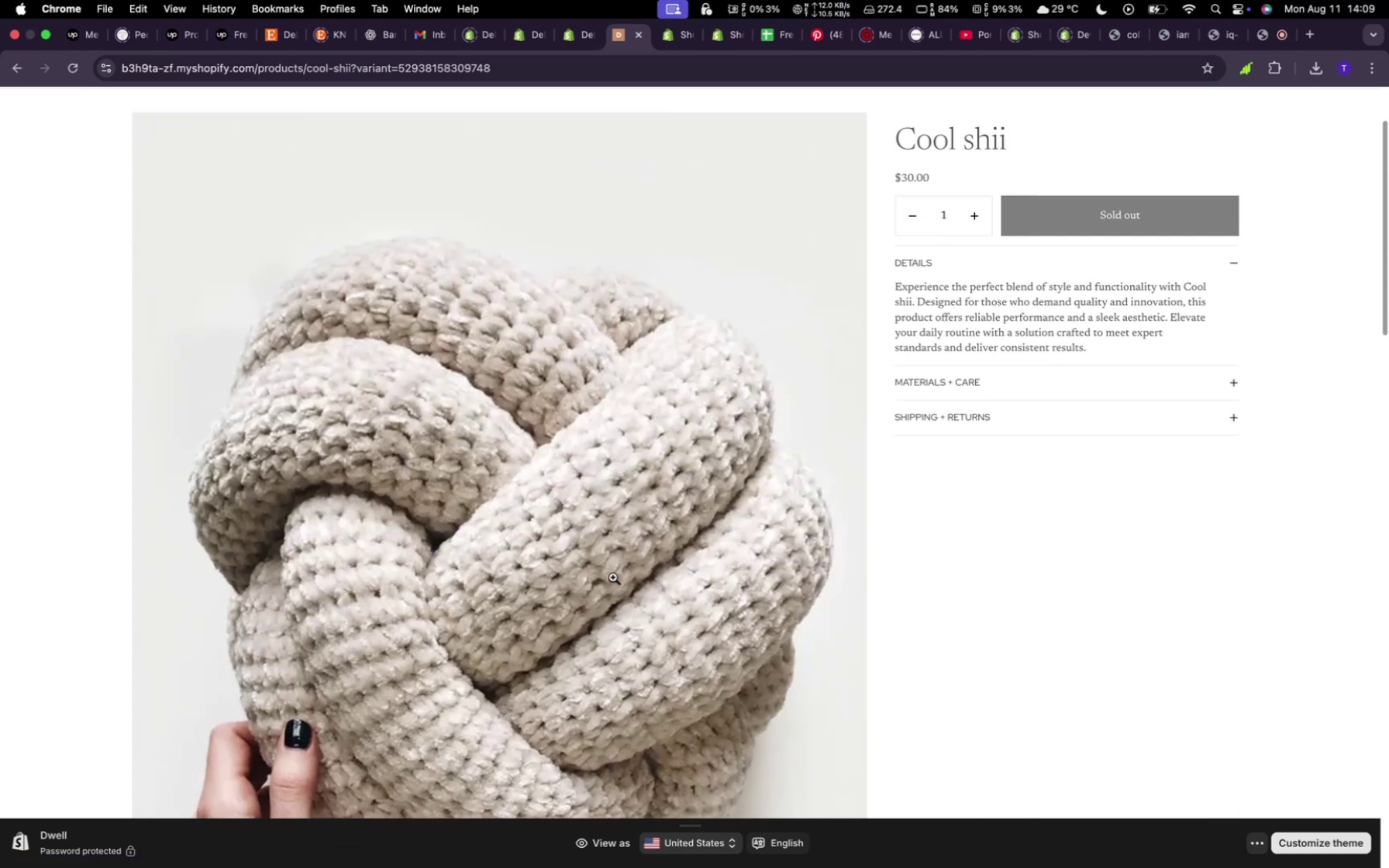 
scroll: coordinate [614, 577], scroll_direction: down, amount: 23.0
 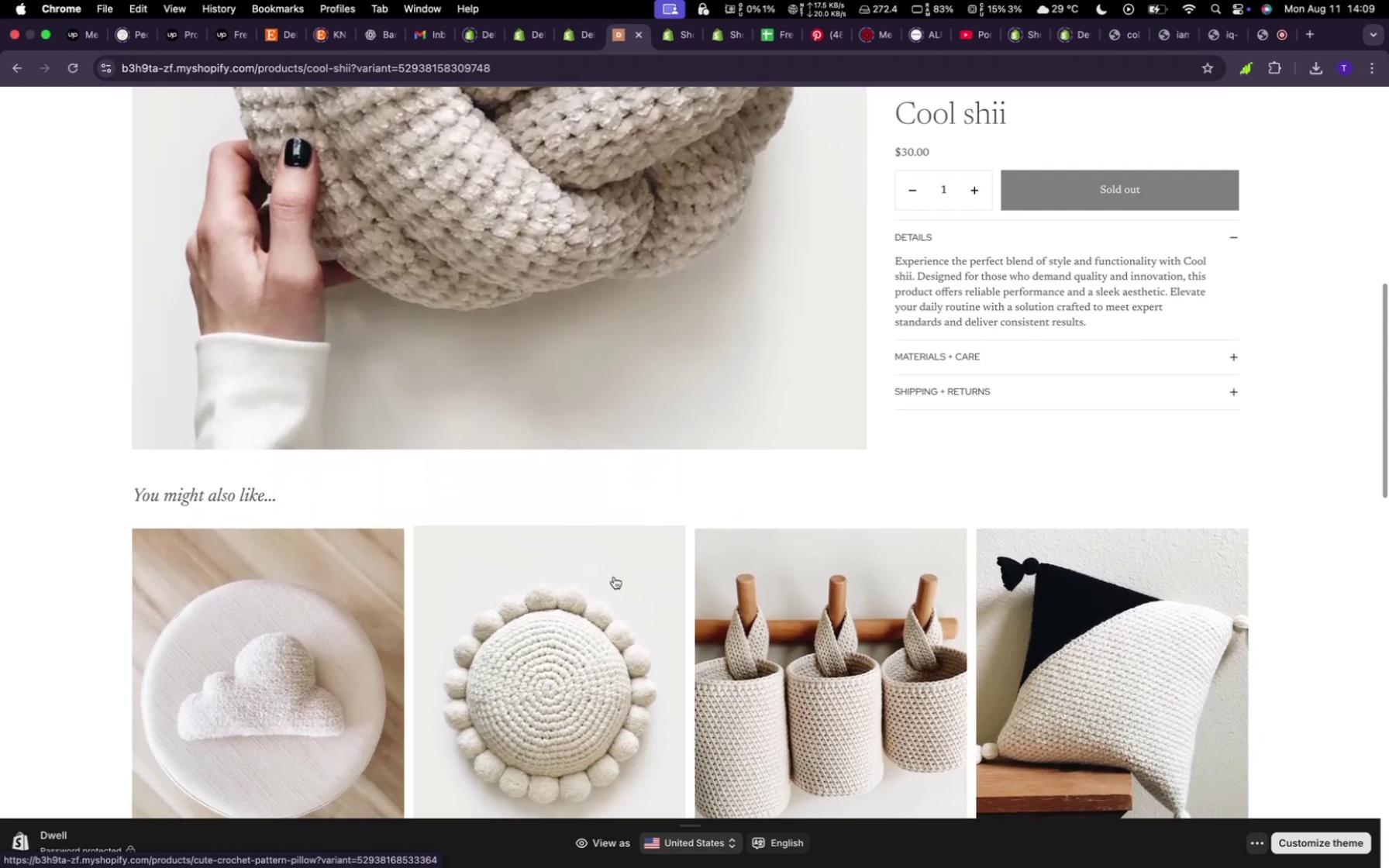 
wait(6.19)
 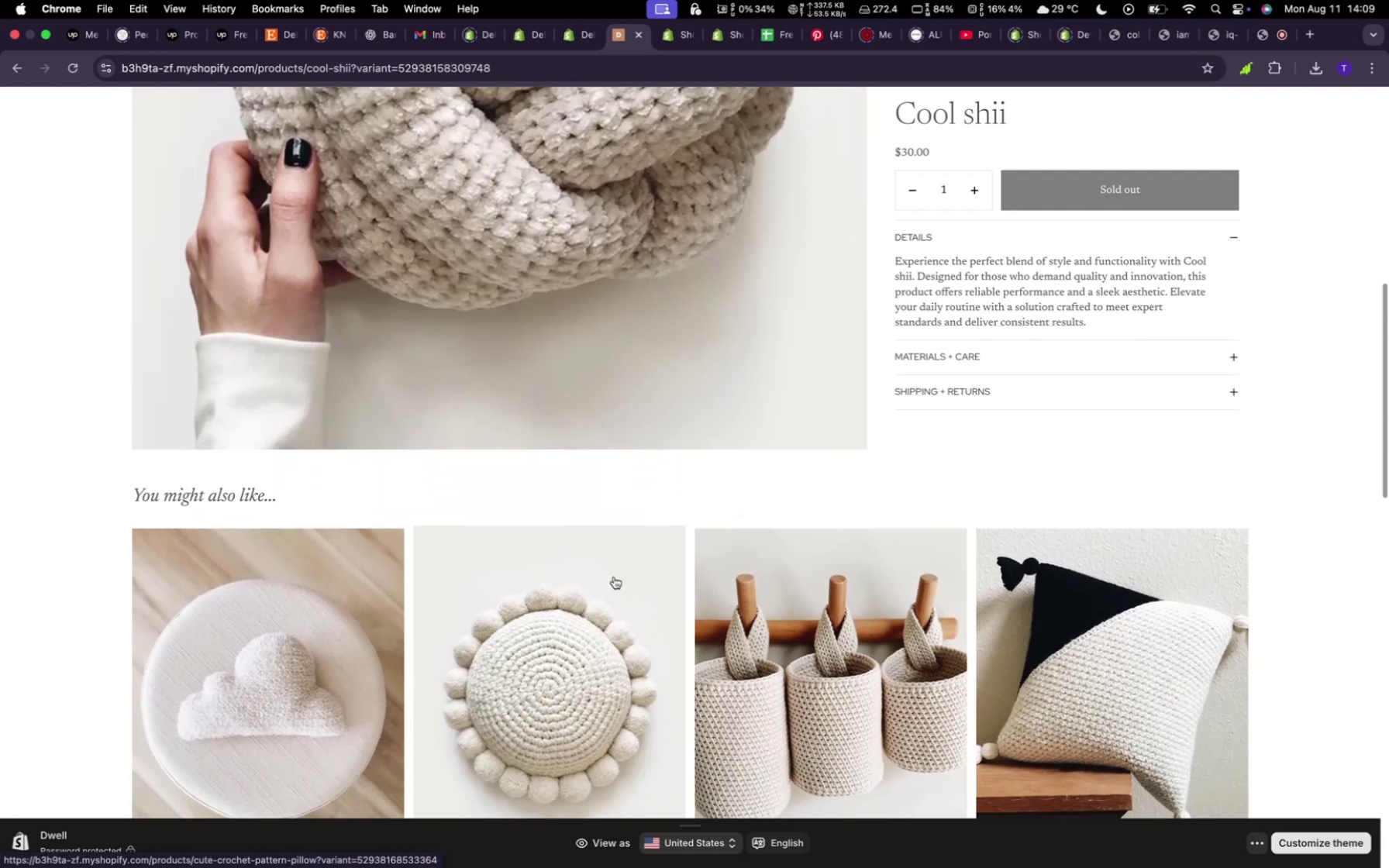 
scroll: coordinate [613, 577], scroll_direction: down, amount: 11.0
 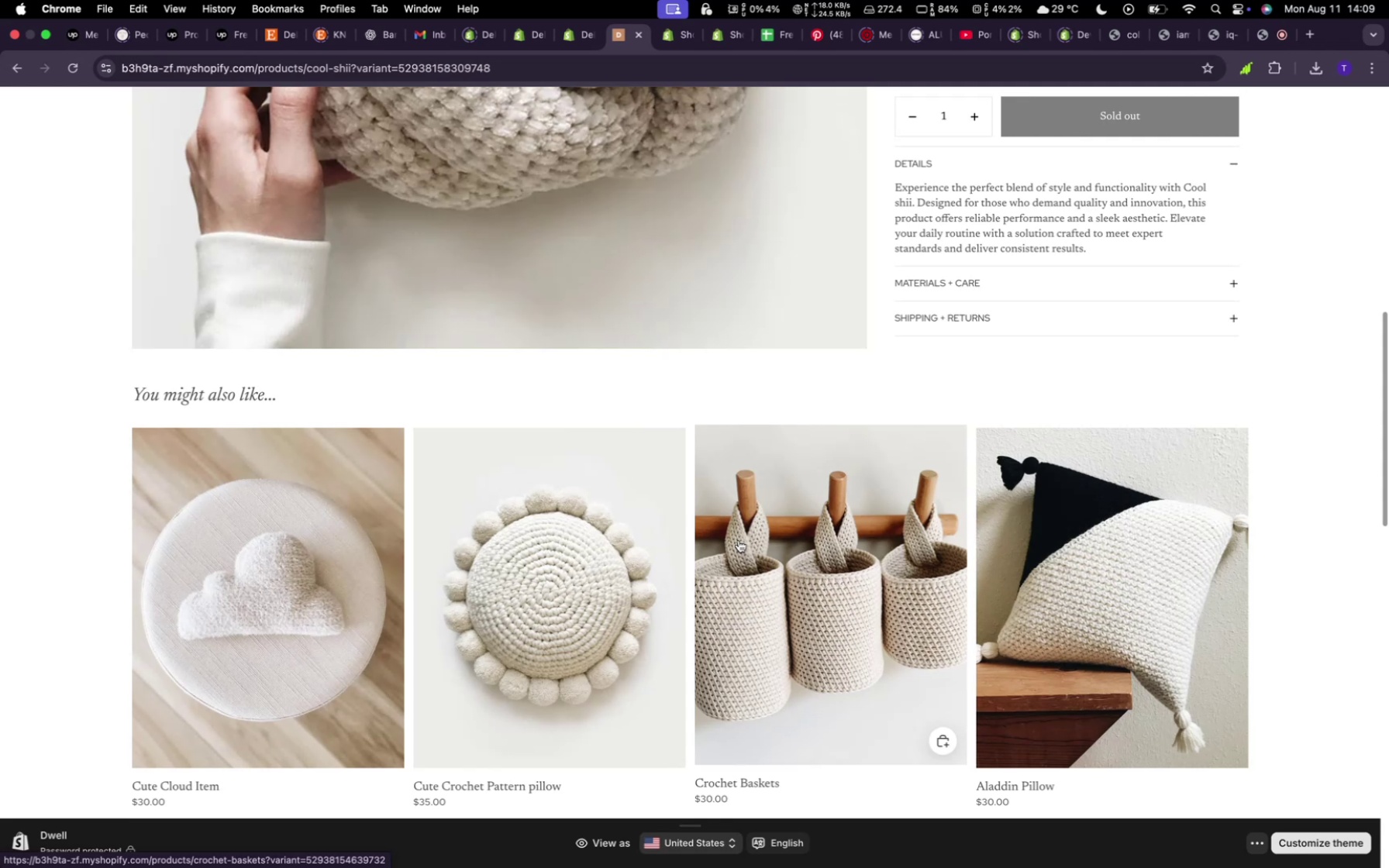 
wait(23.86)
 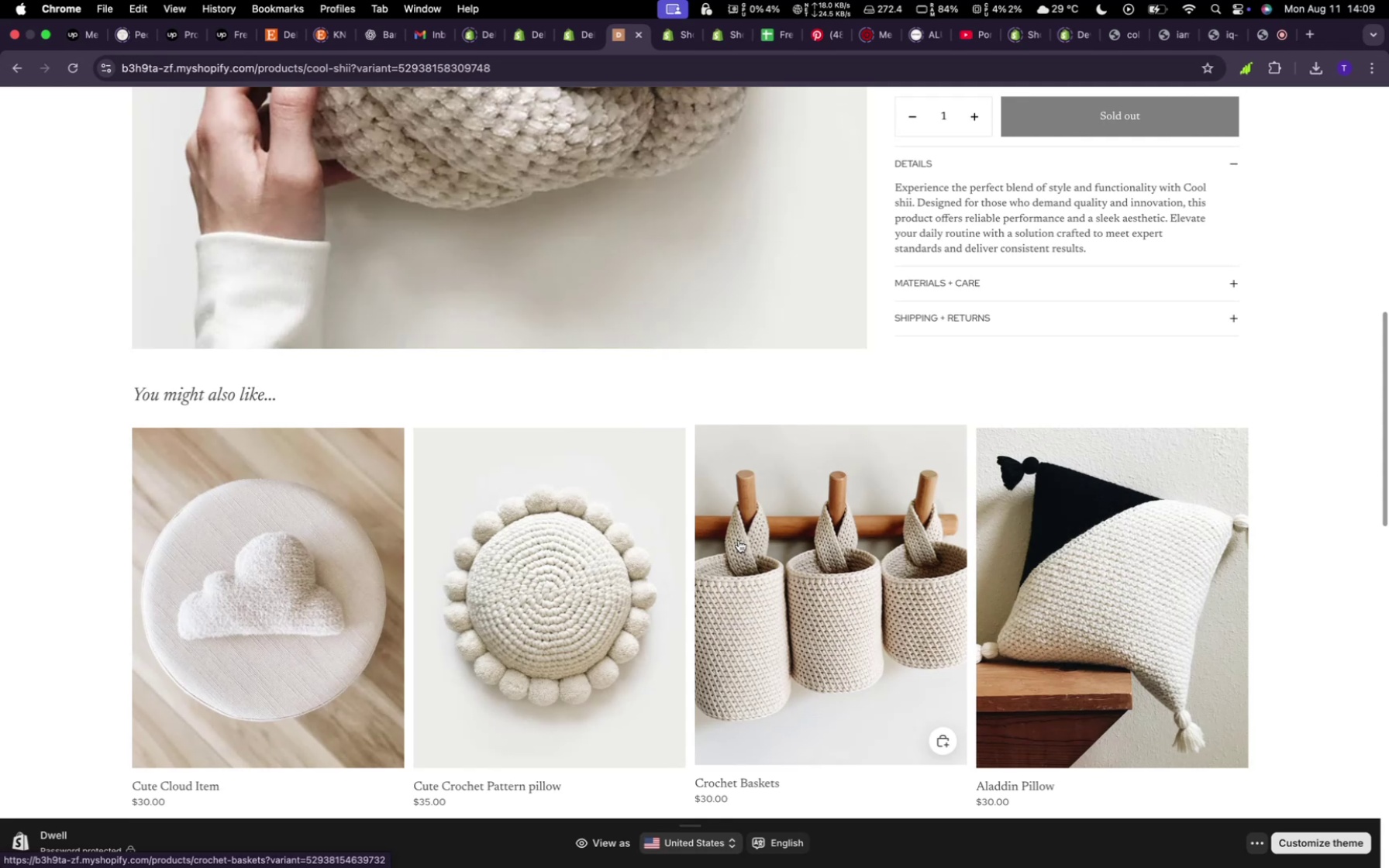 
scroll: coordinate [739, 541], scroll_direction: down, amount: 10.0
 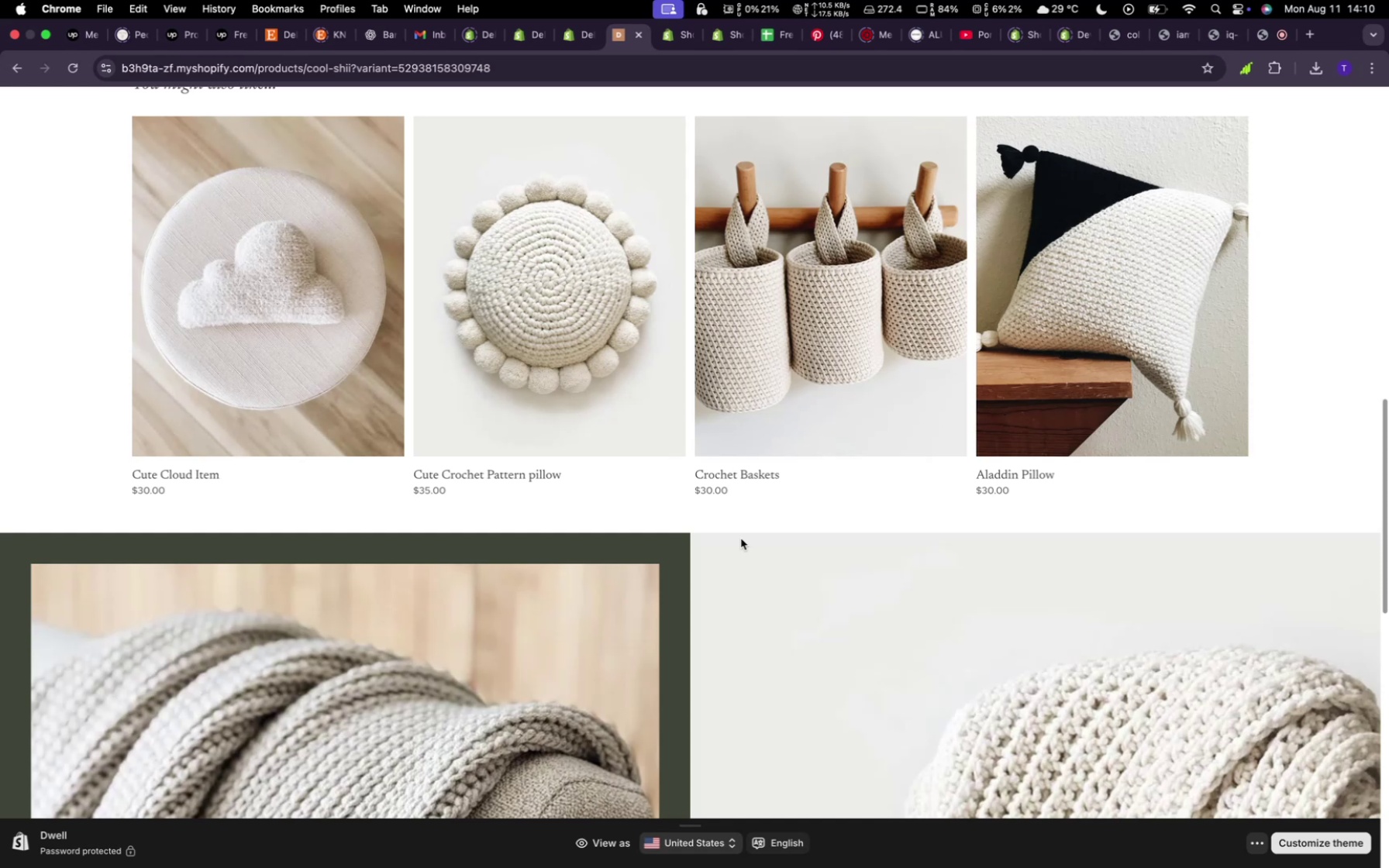 
wait(8.84)
 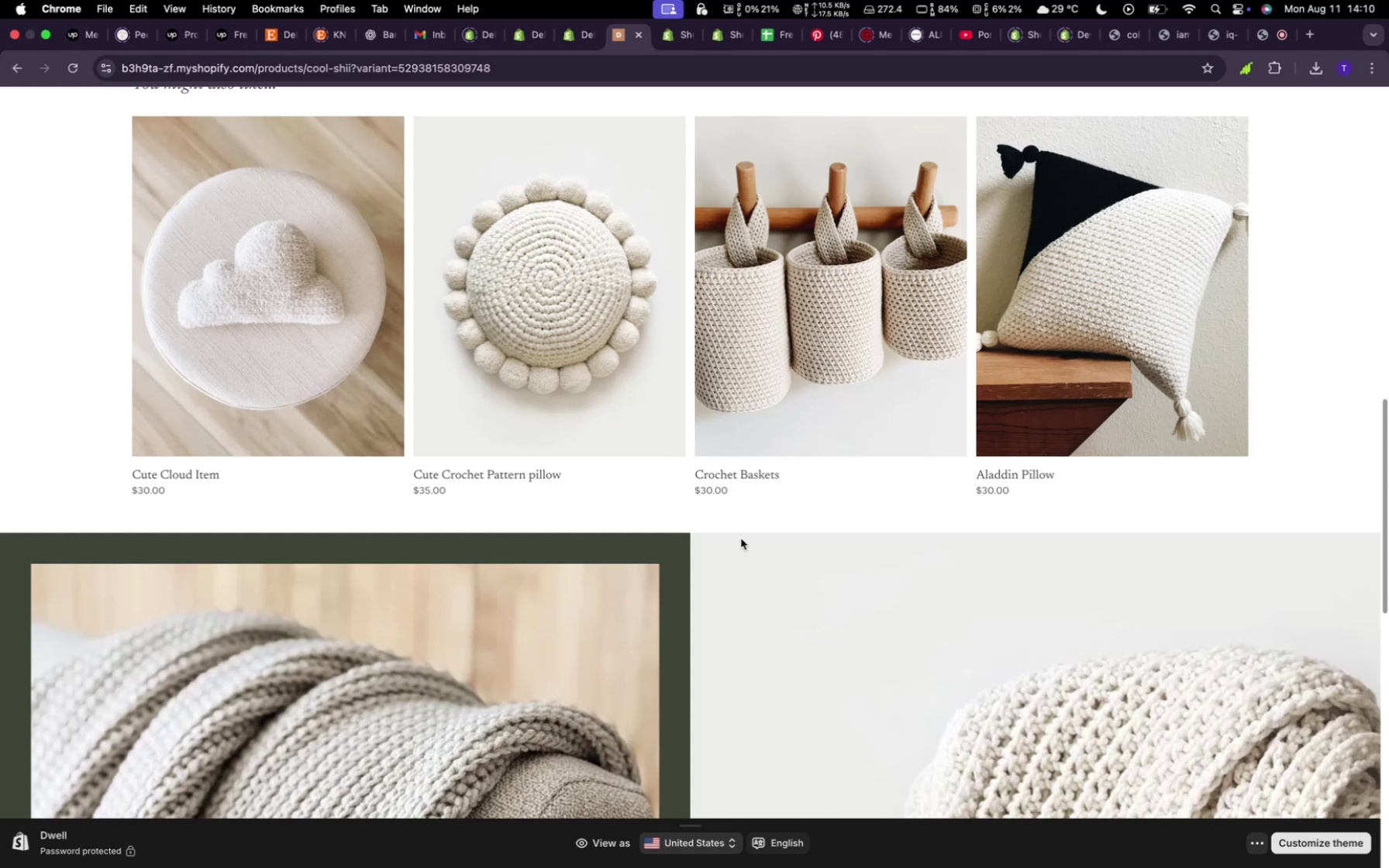 
scroll: coordinate [633, 487], scroll_direction: down, amount: 4.0
 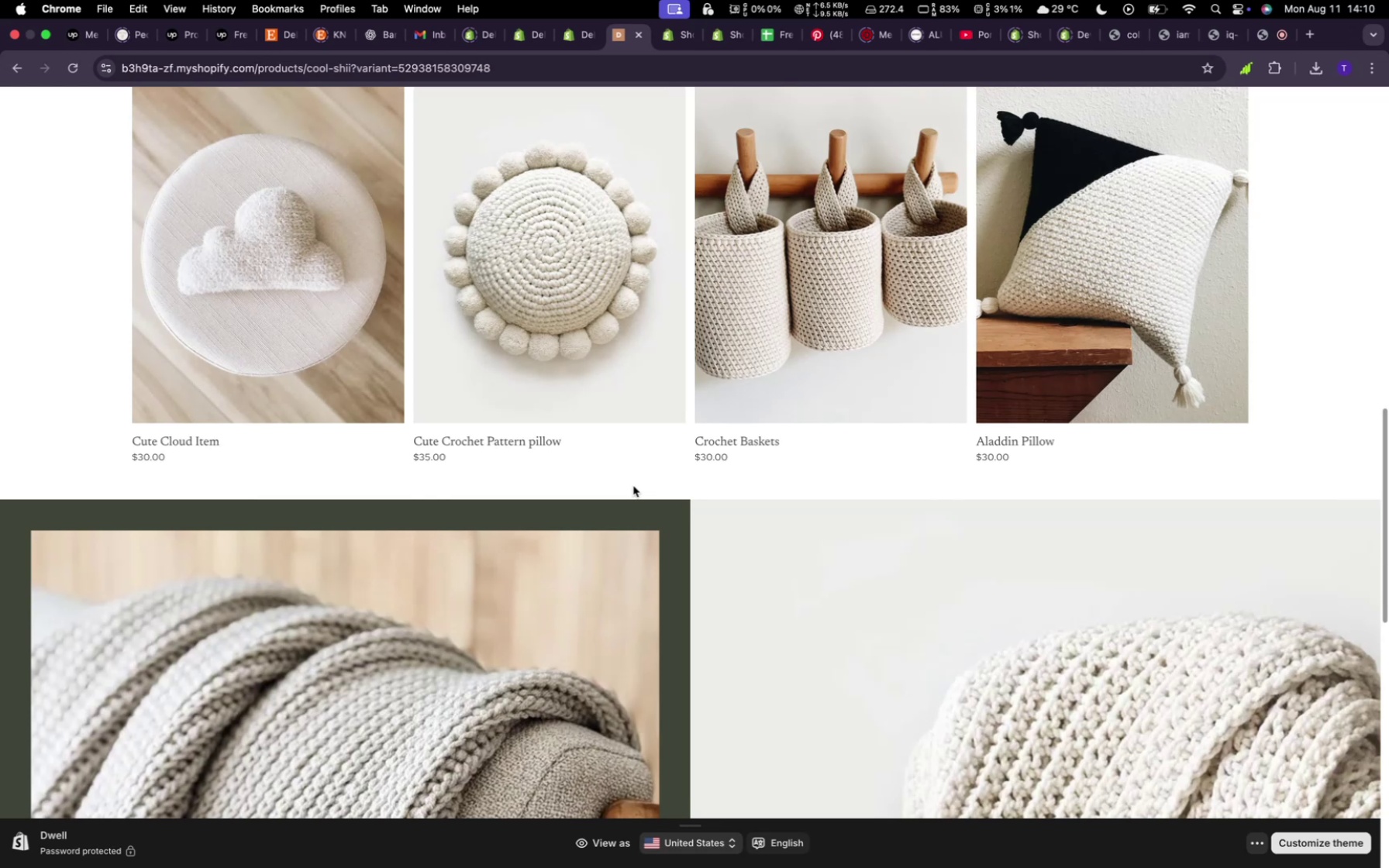 
wait(24.75)
 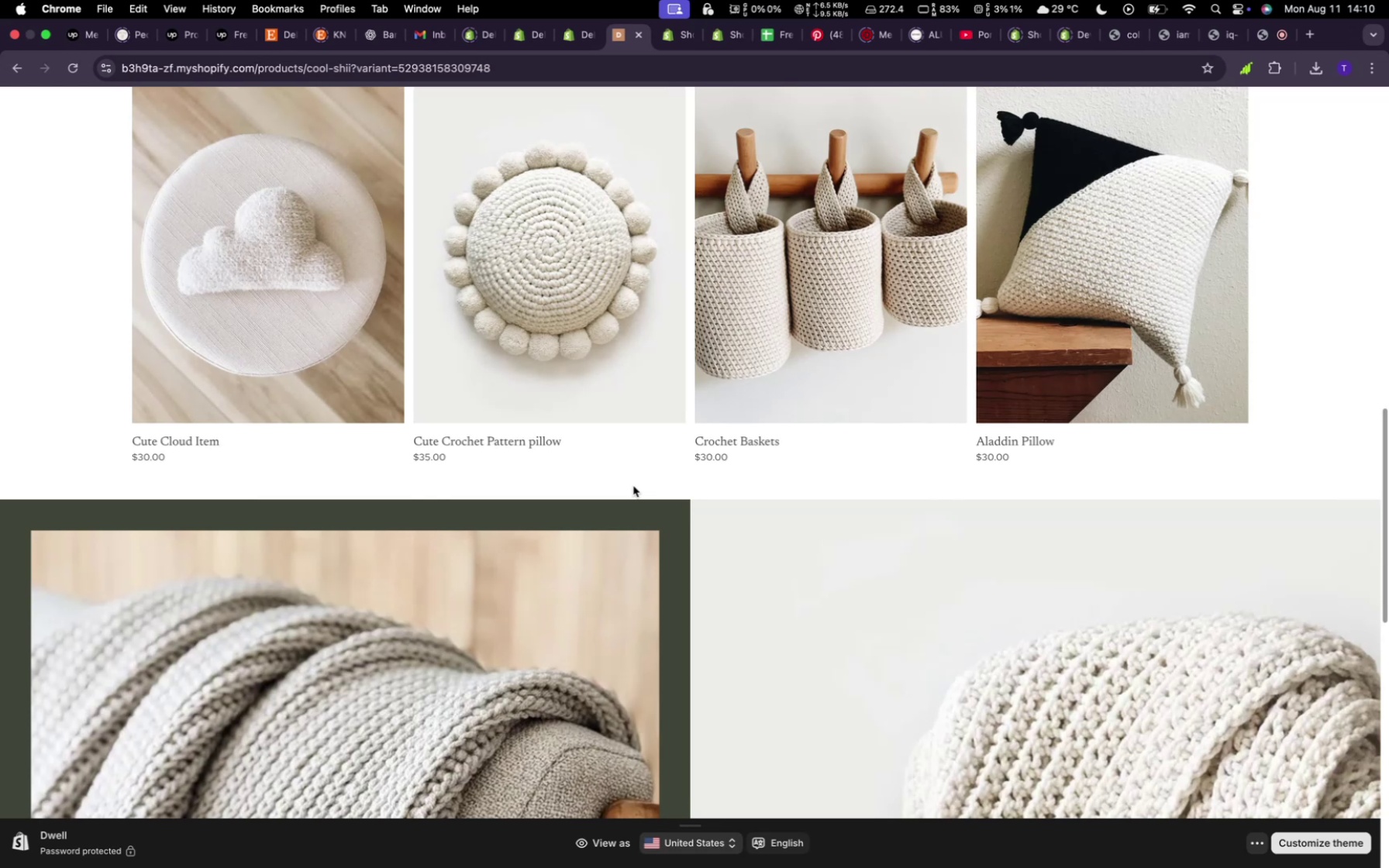 
scroll: coordinate [533, 540], scroll_direction: down, amount: 27.0
 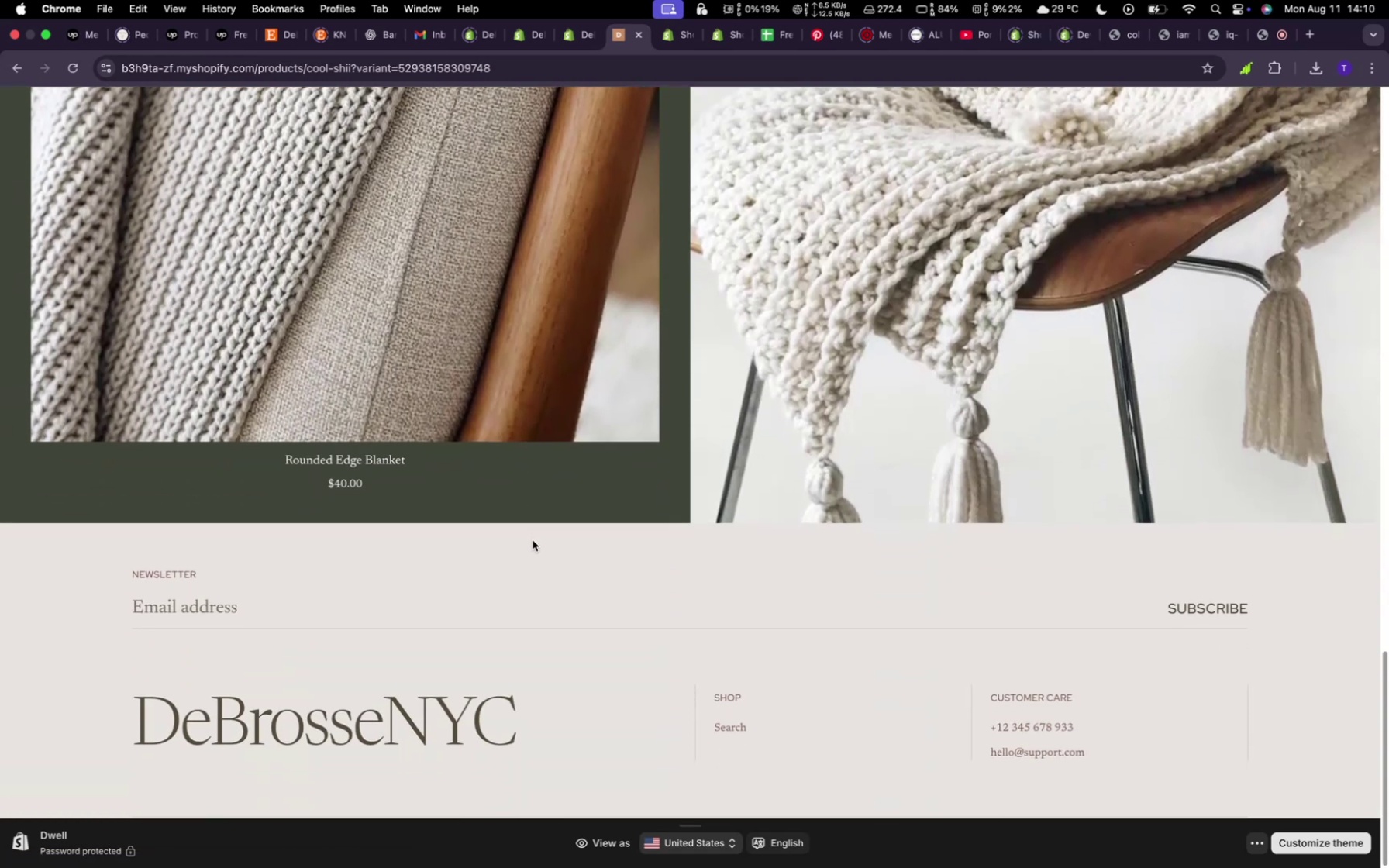 
scroll: coordinate [512, 562], scroll_direction: up, amount: 89.0
 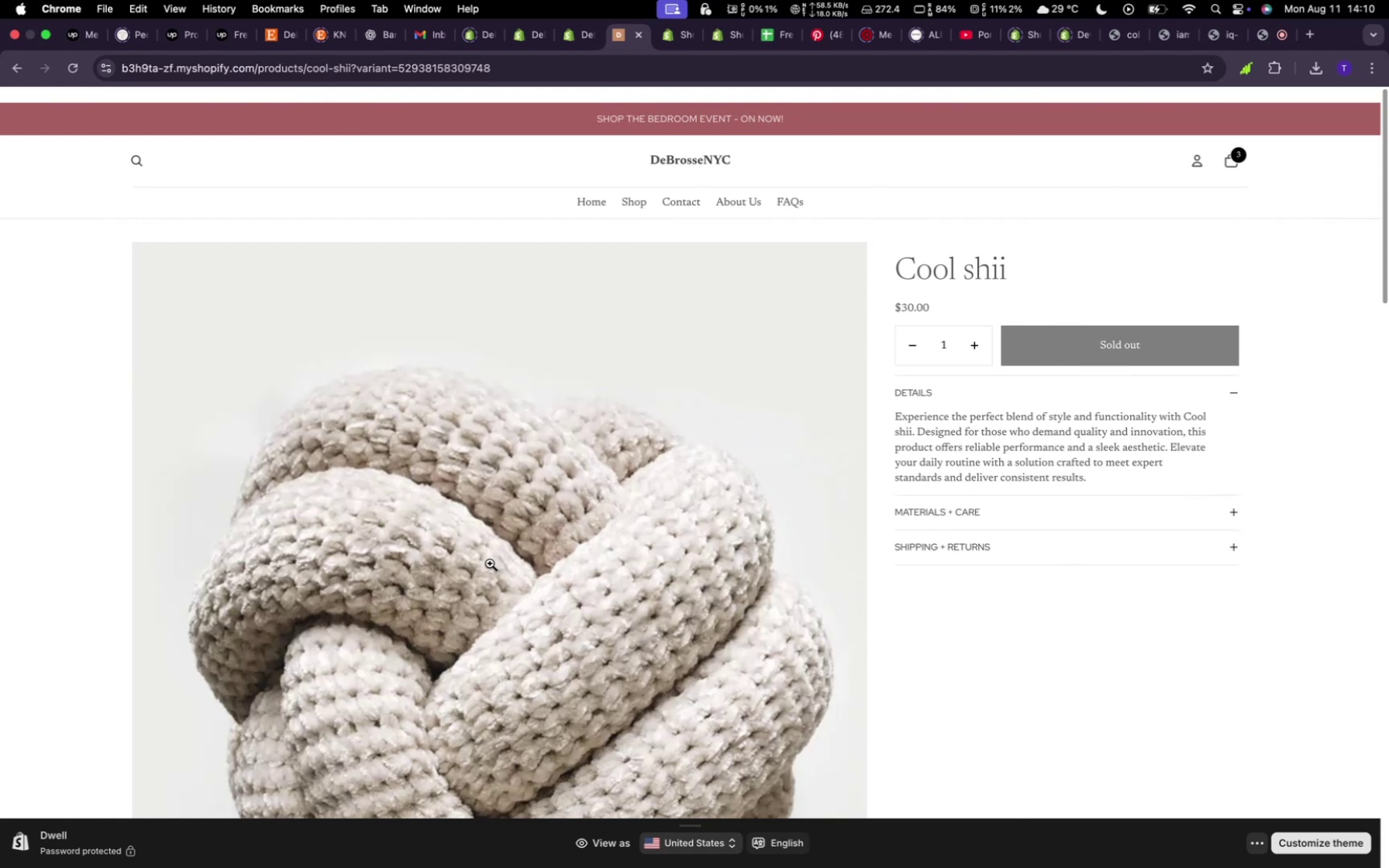 
wait(6.32)
 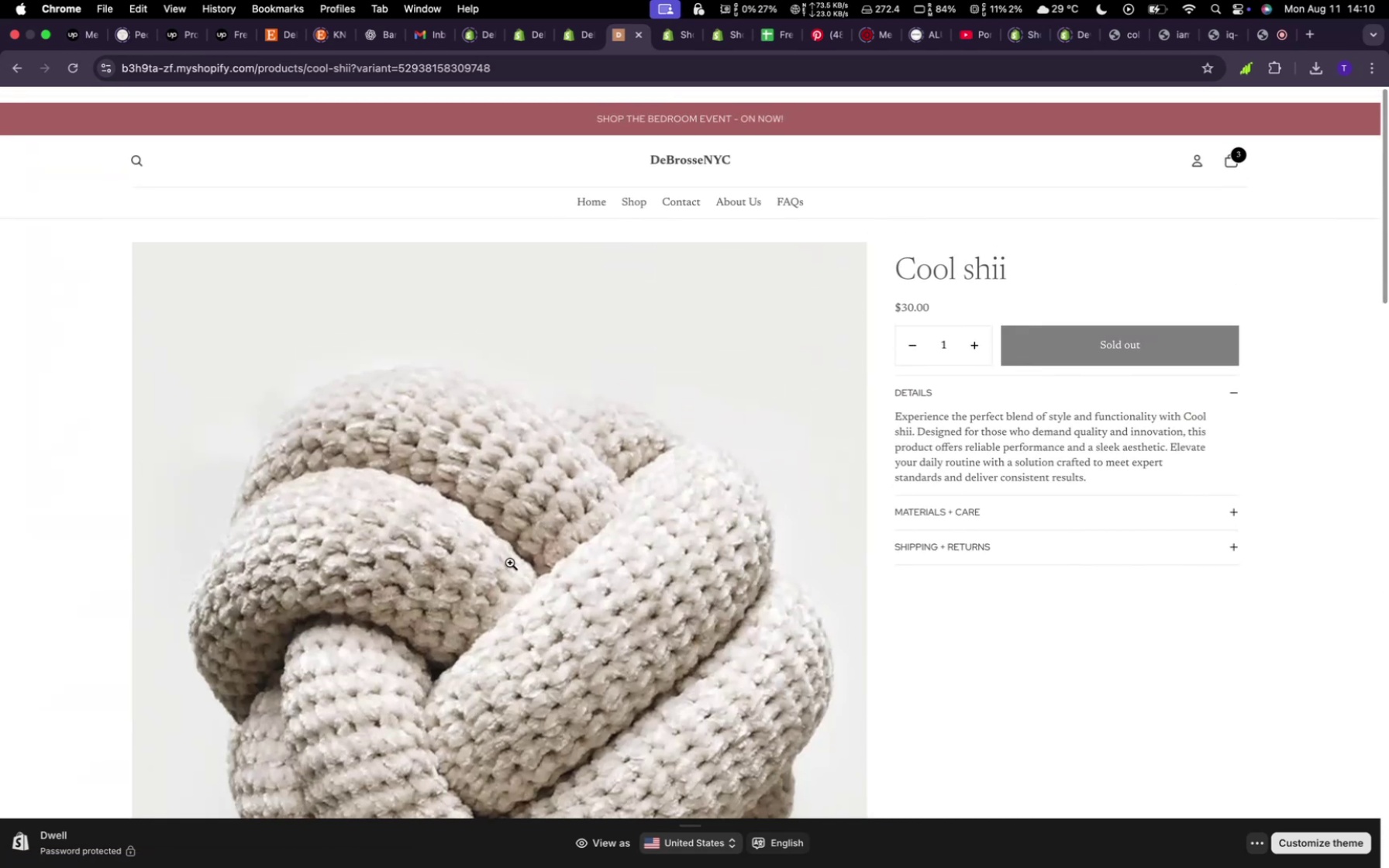 
mouse_move([1218, 188])
 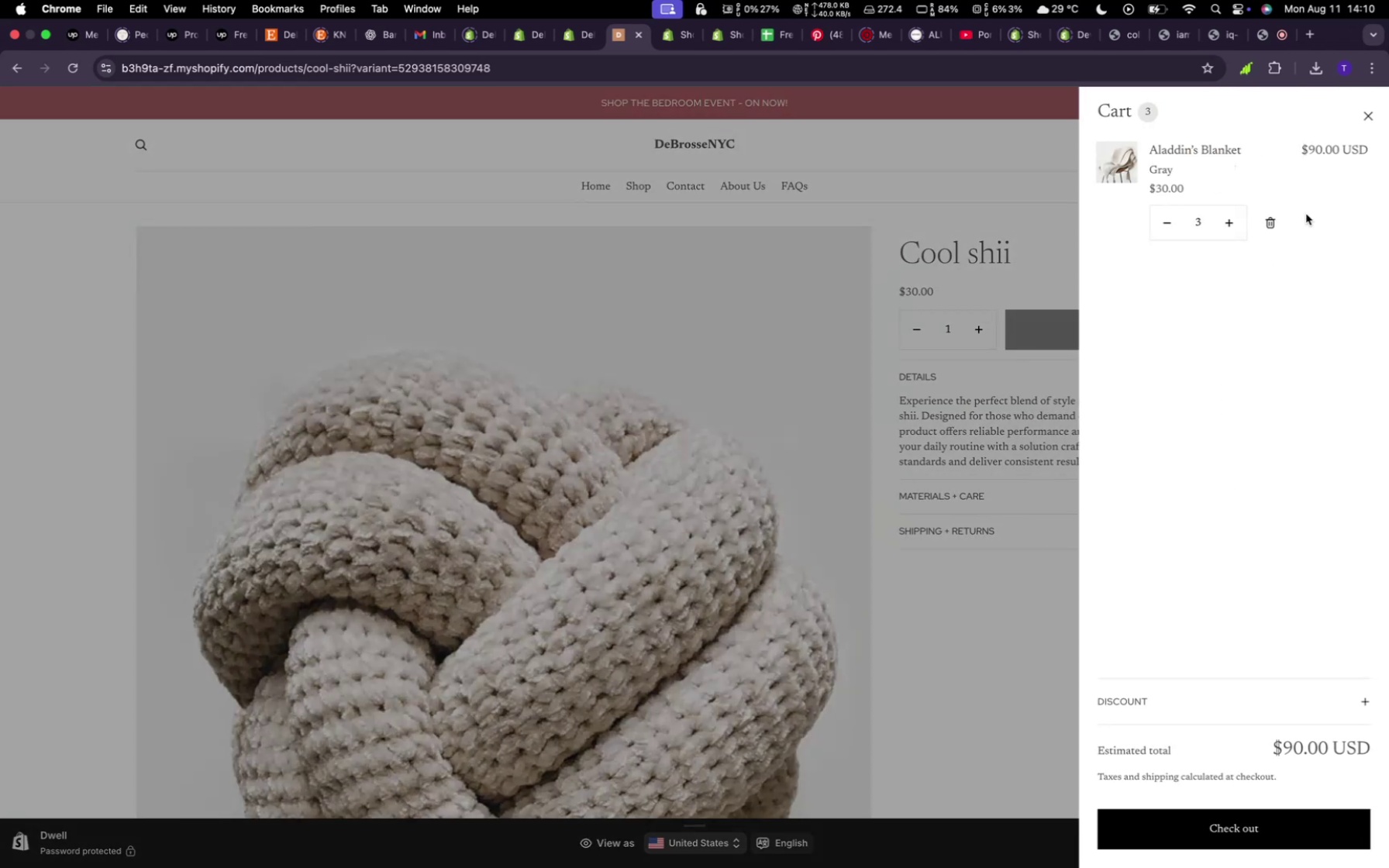 
scroll: coordinate [1228, 479], scroll_direction: down, amount: 5.0
 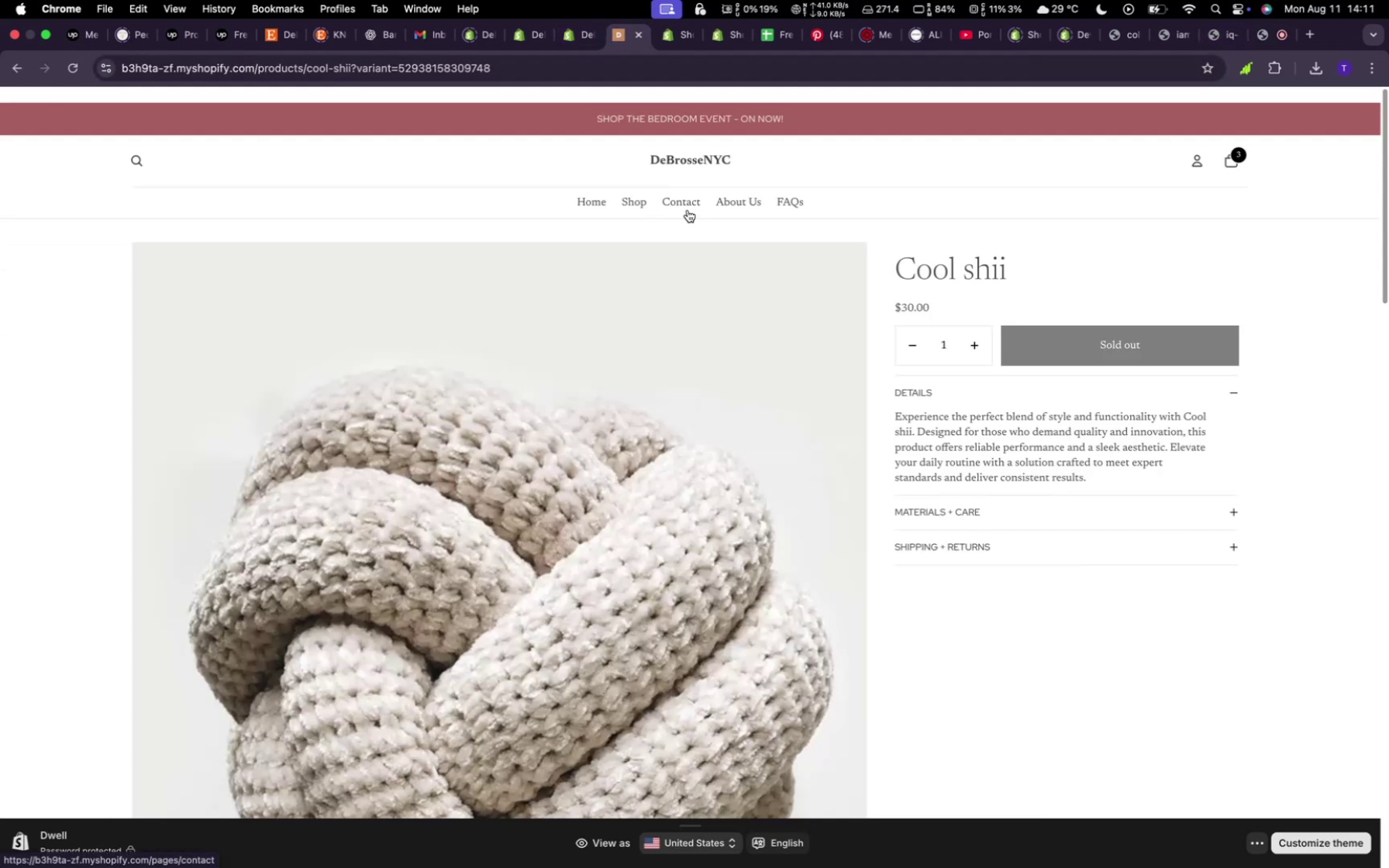 
wait(26.49)
 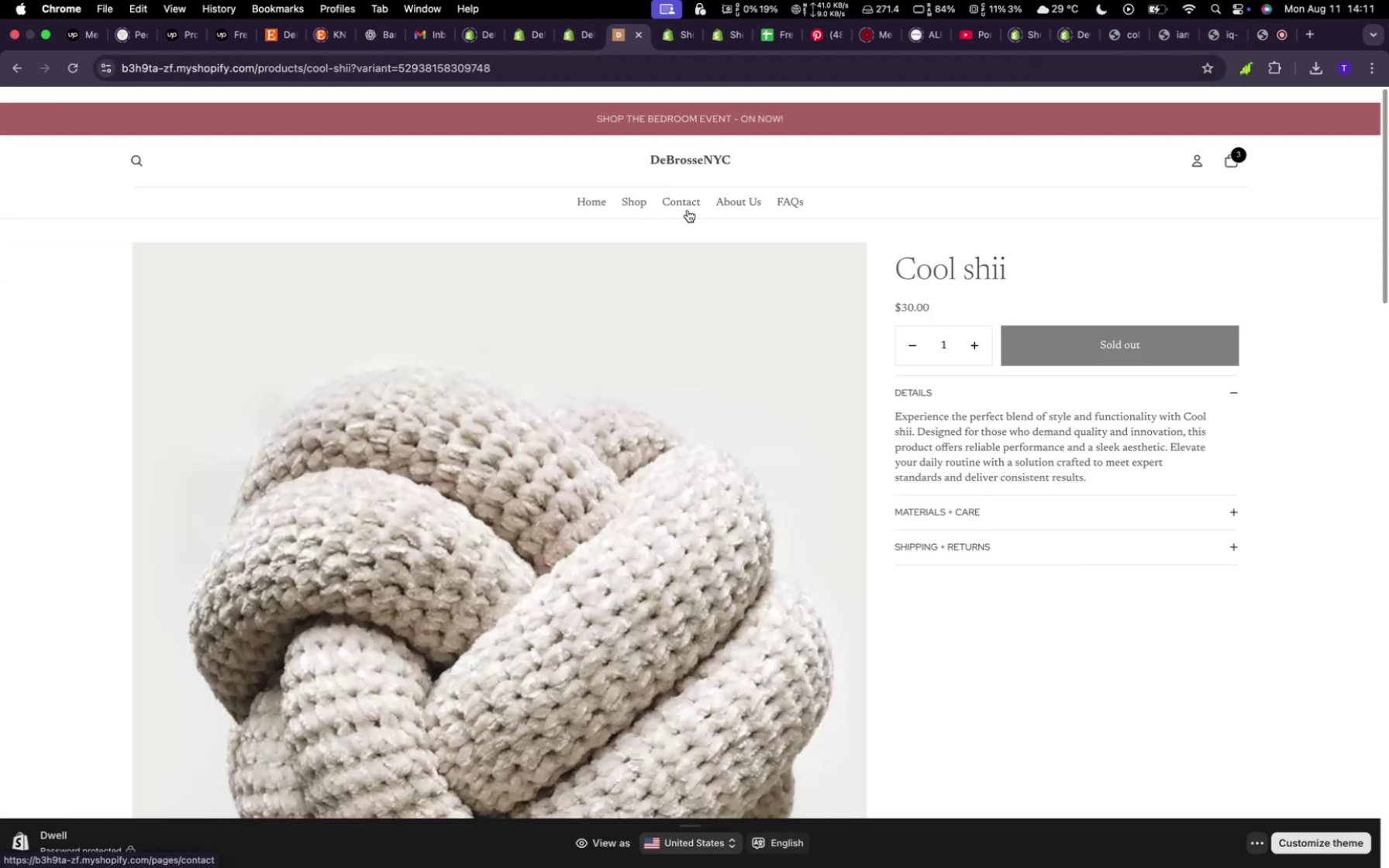 
left_click([604, 196])
 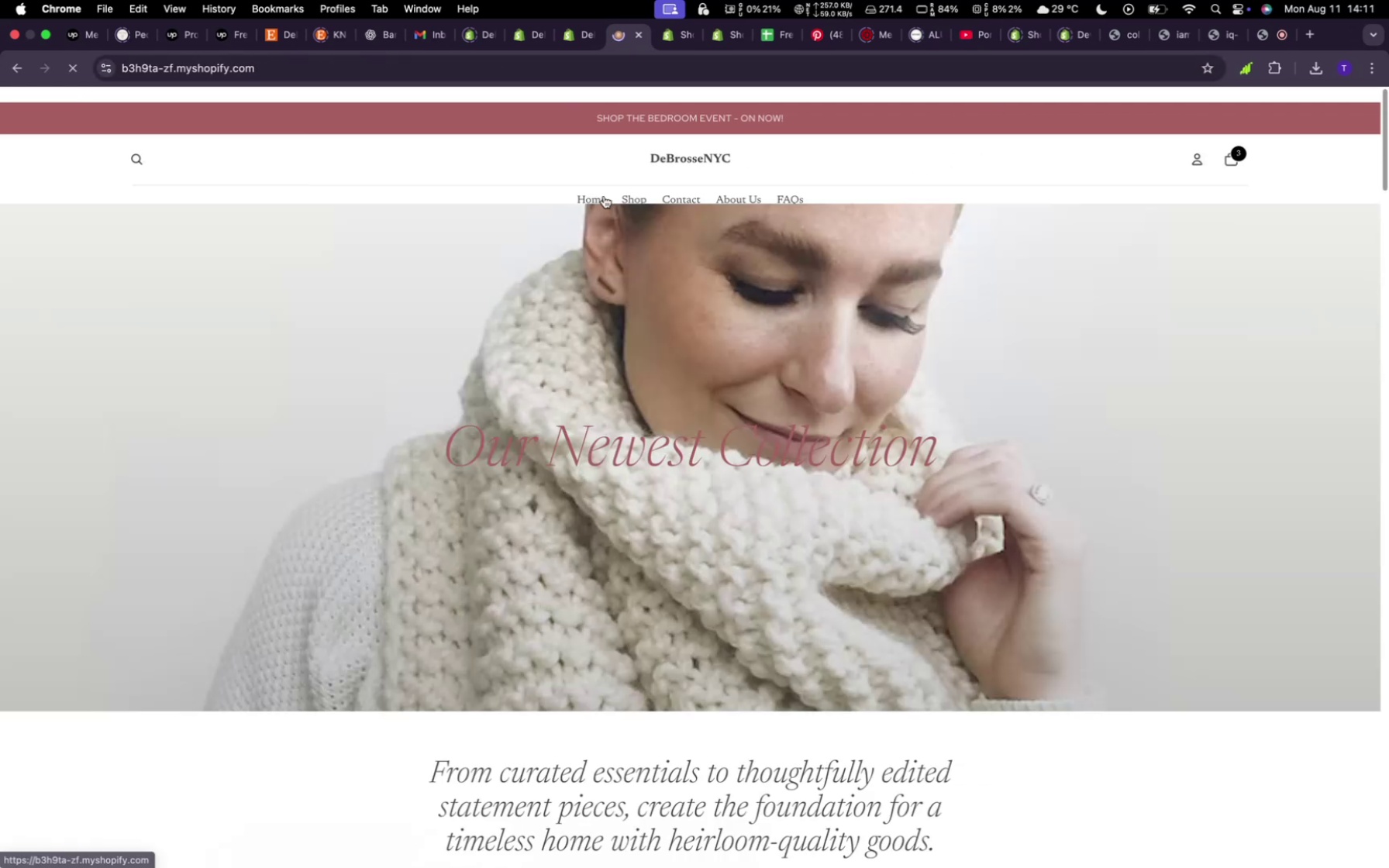 
scroll: coordinate [610, 364], scroll_direction: down, amount: 12.0
 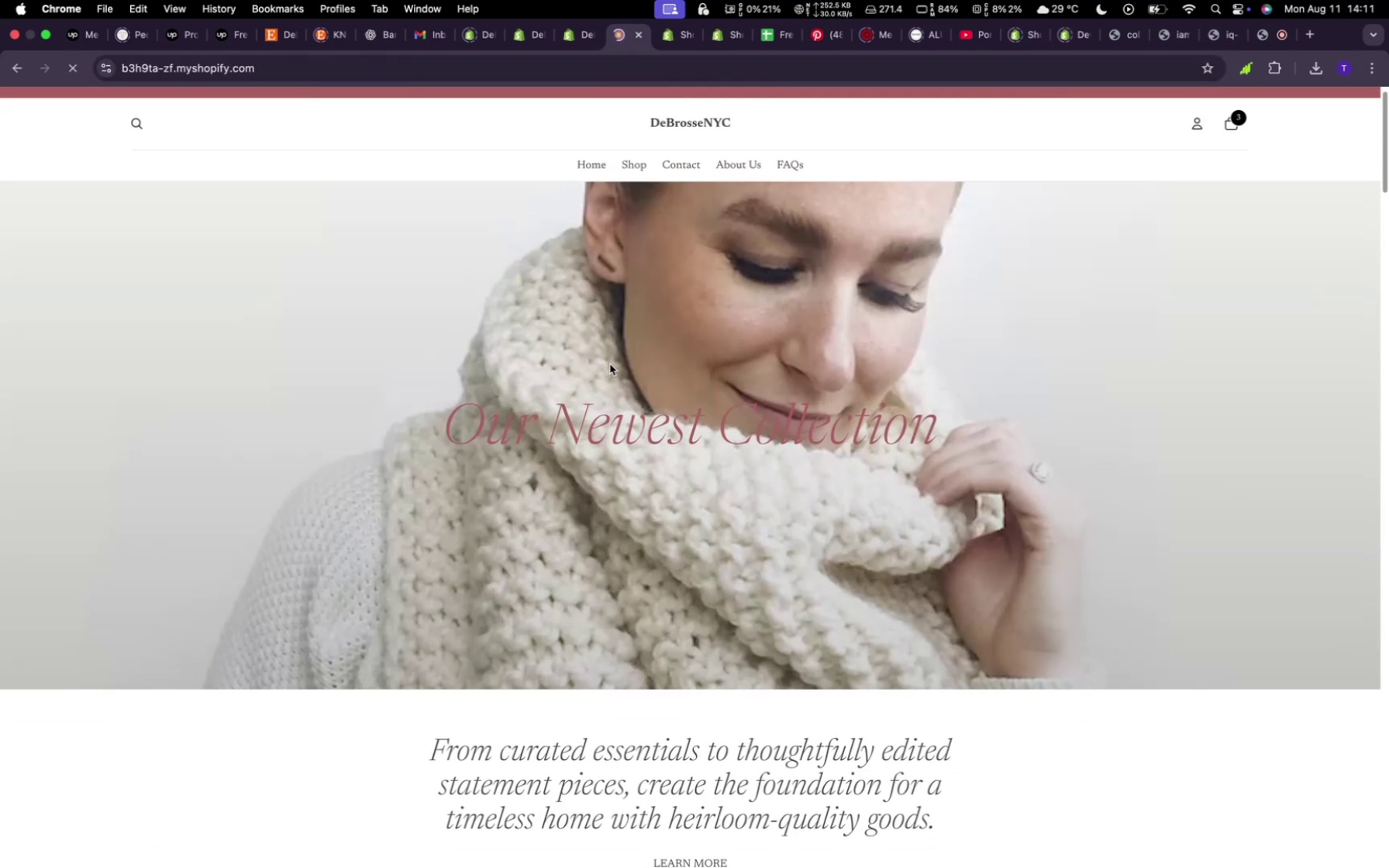 
right_click([610, 364])
 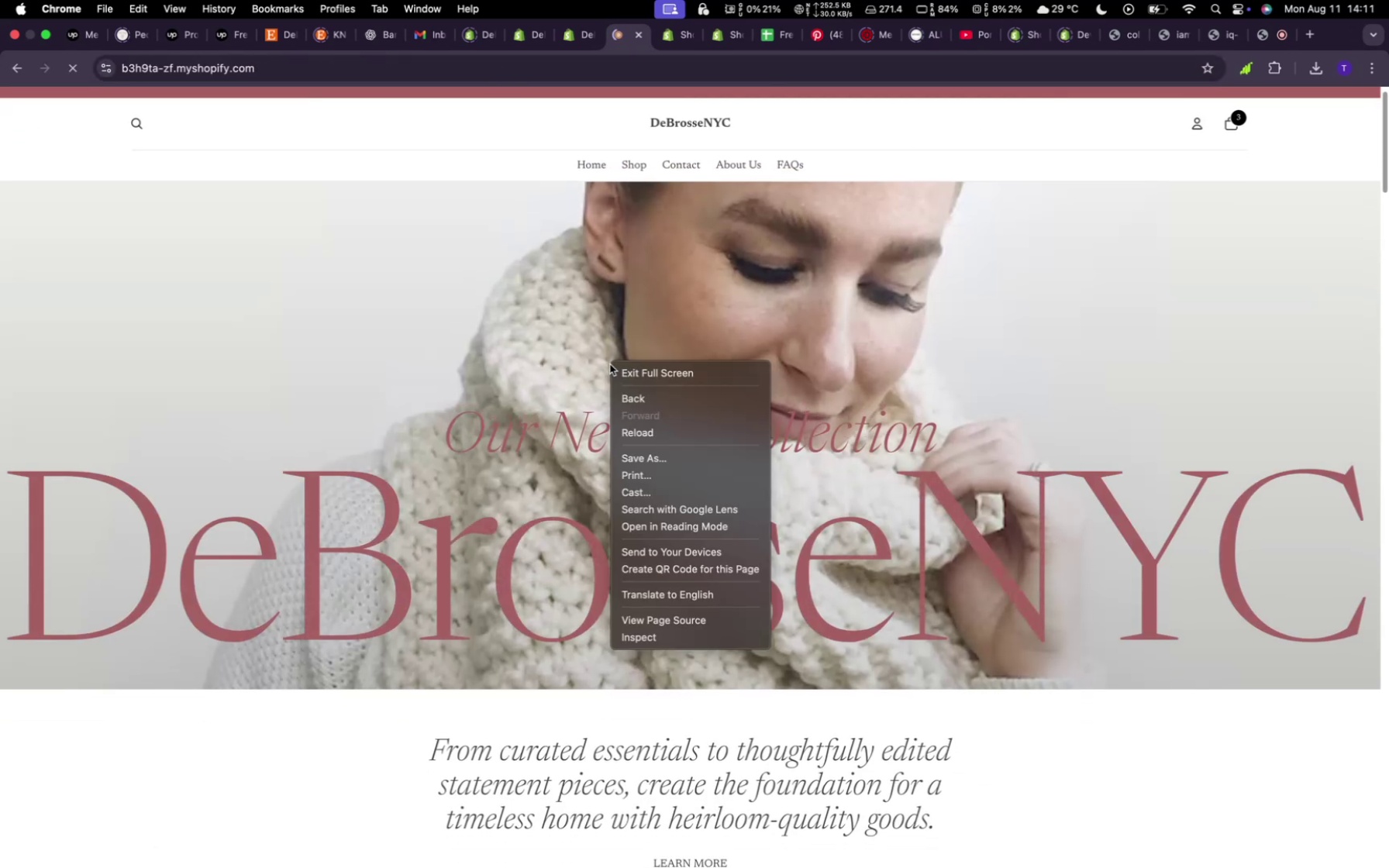 
scroll: coordinate [544, 485], scroll_direction: down, amount: 26.0
 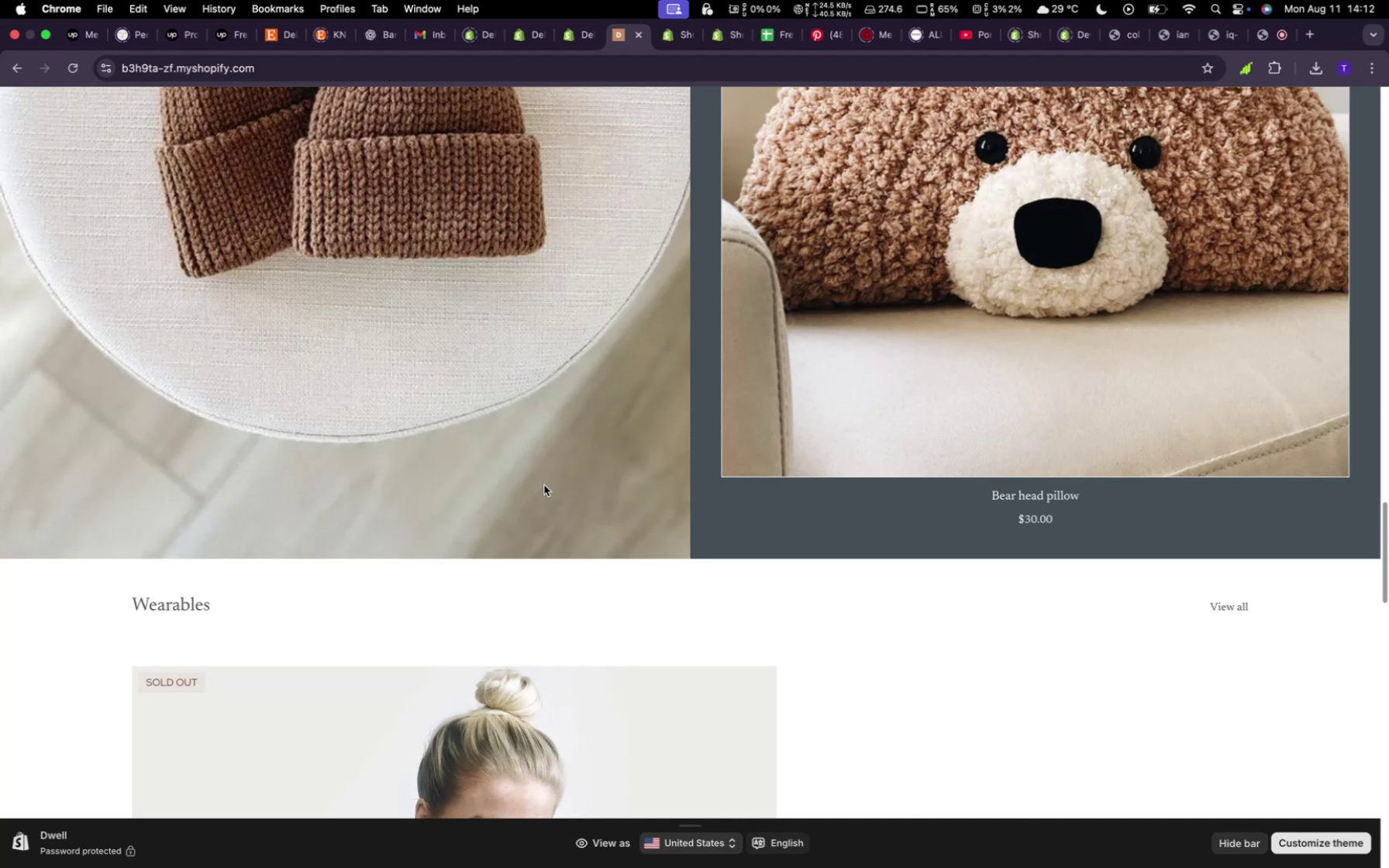 
wait(73.37)
 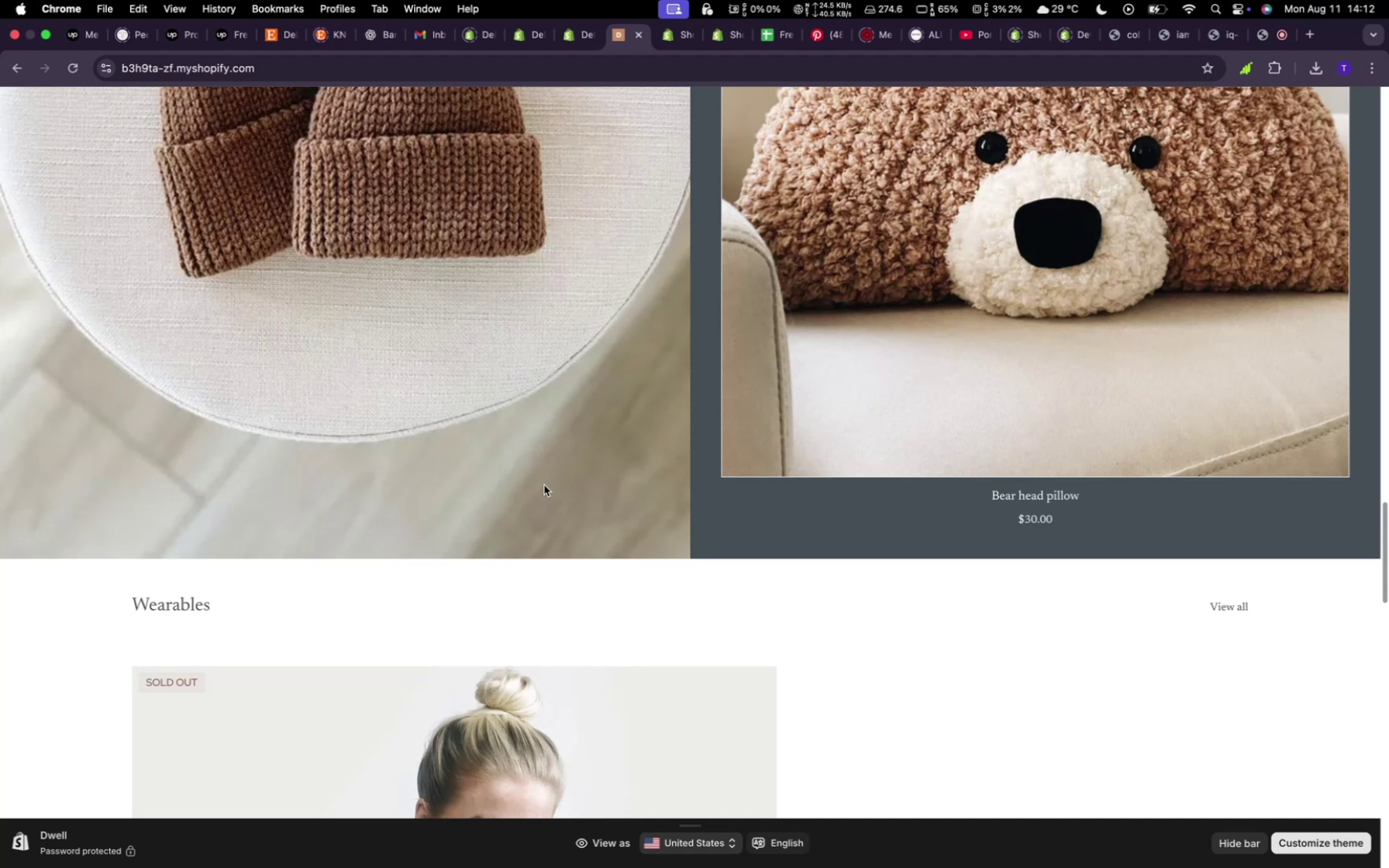 
scroll: coordinate [447, 753], scroll_direction: down, amount: 12.0
 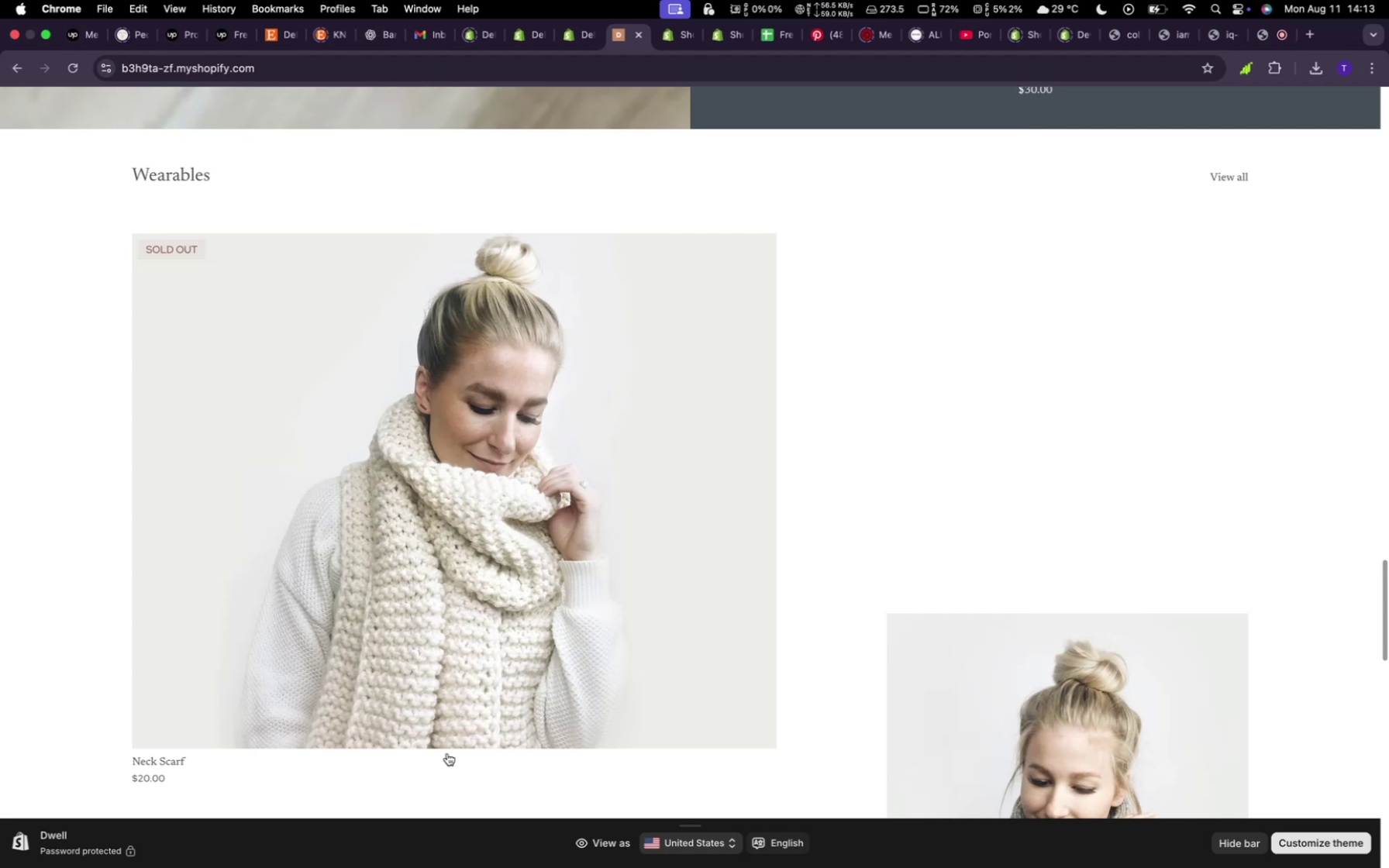 
wait(67.89)
 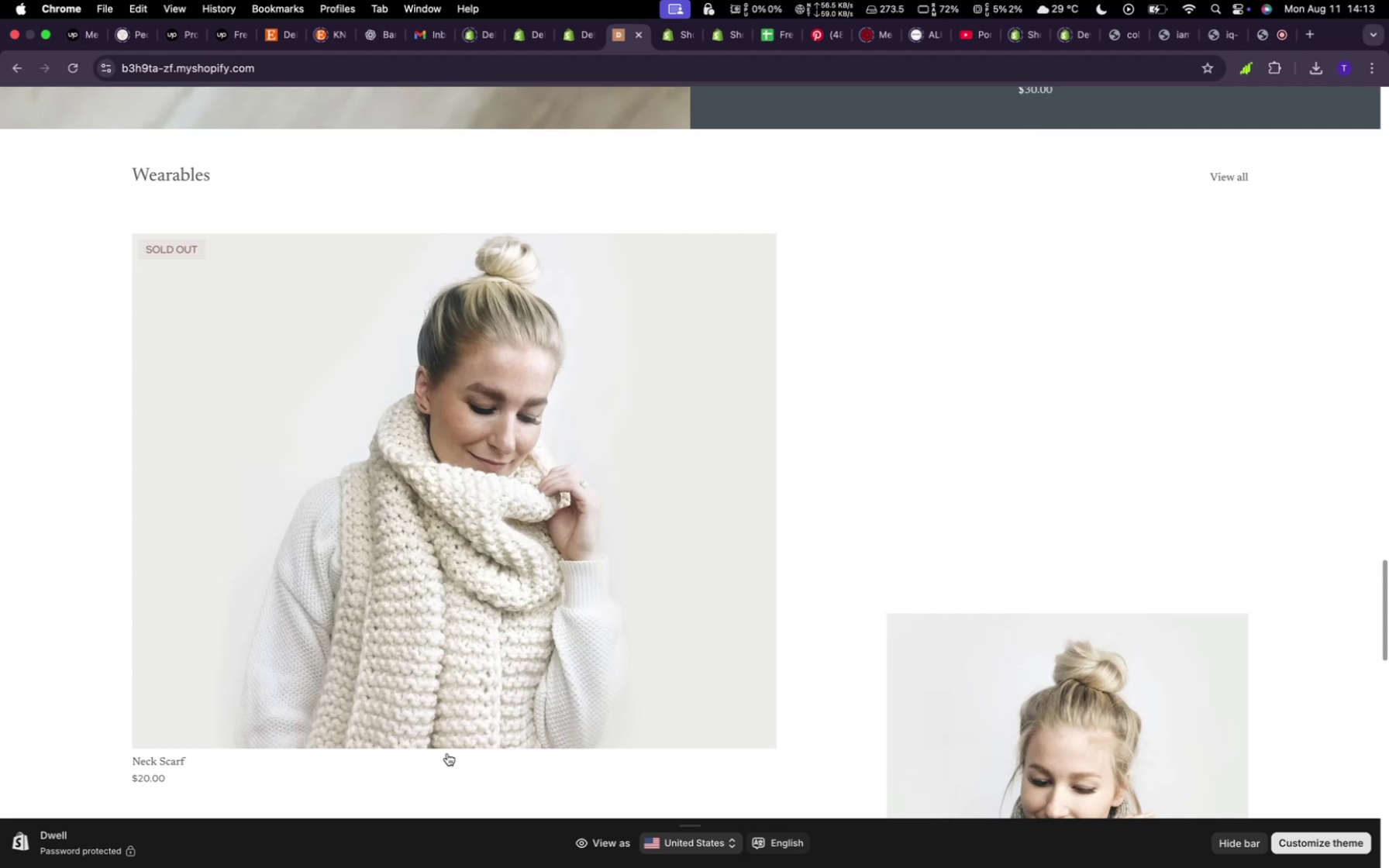 
scroll: coordinate [649, 655], scroll_direction: down, amount: 21.0
 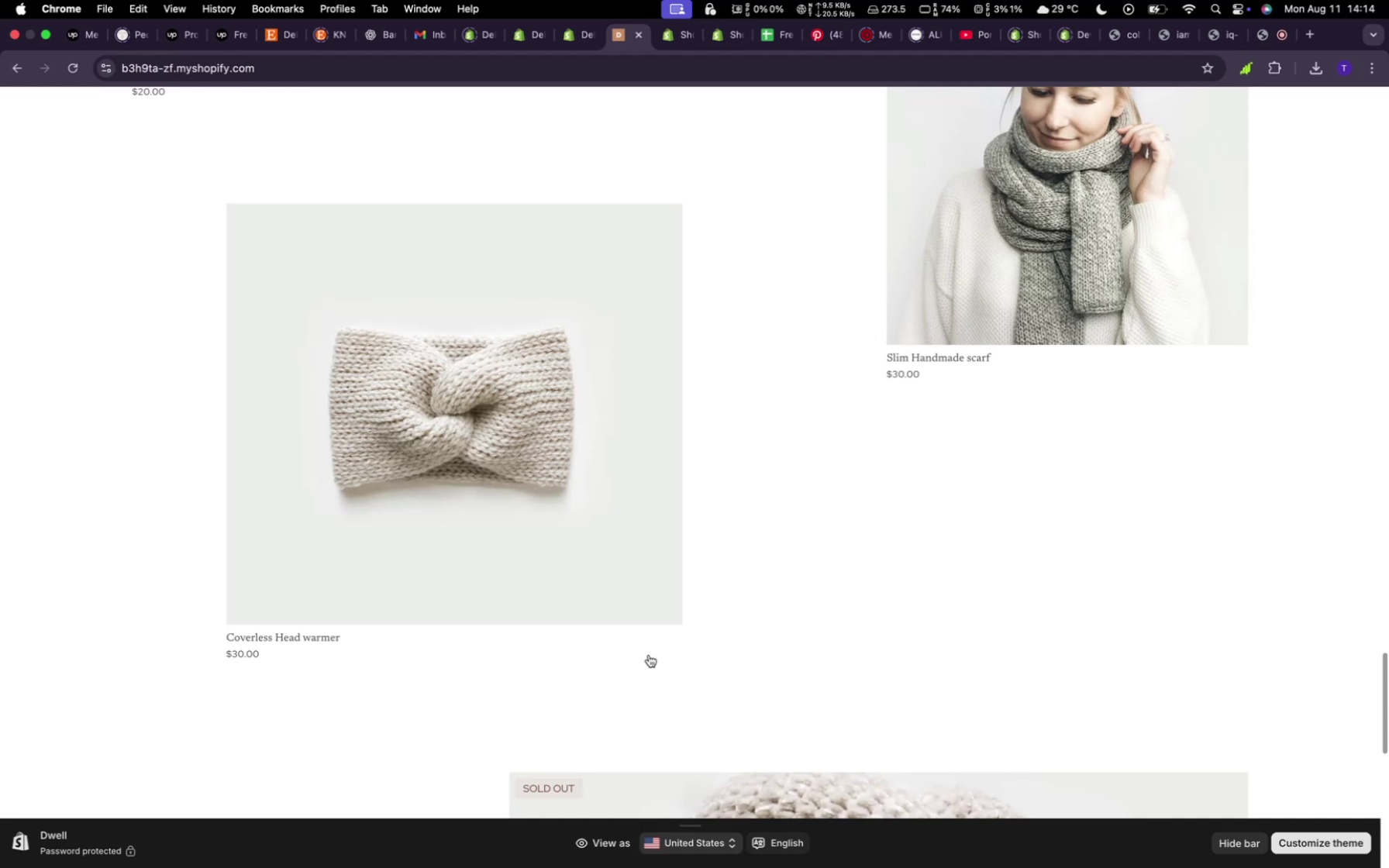 
wait(49.05)
 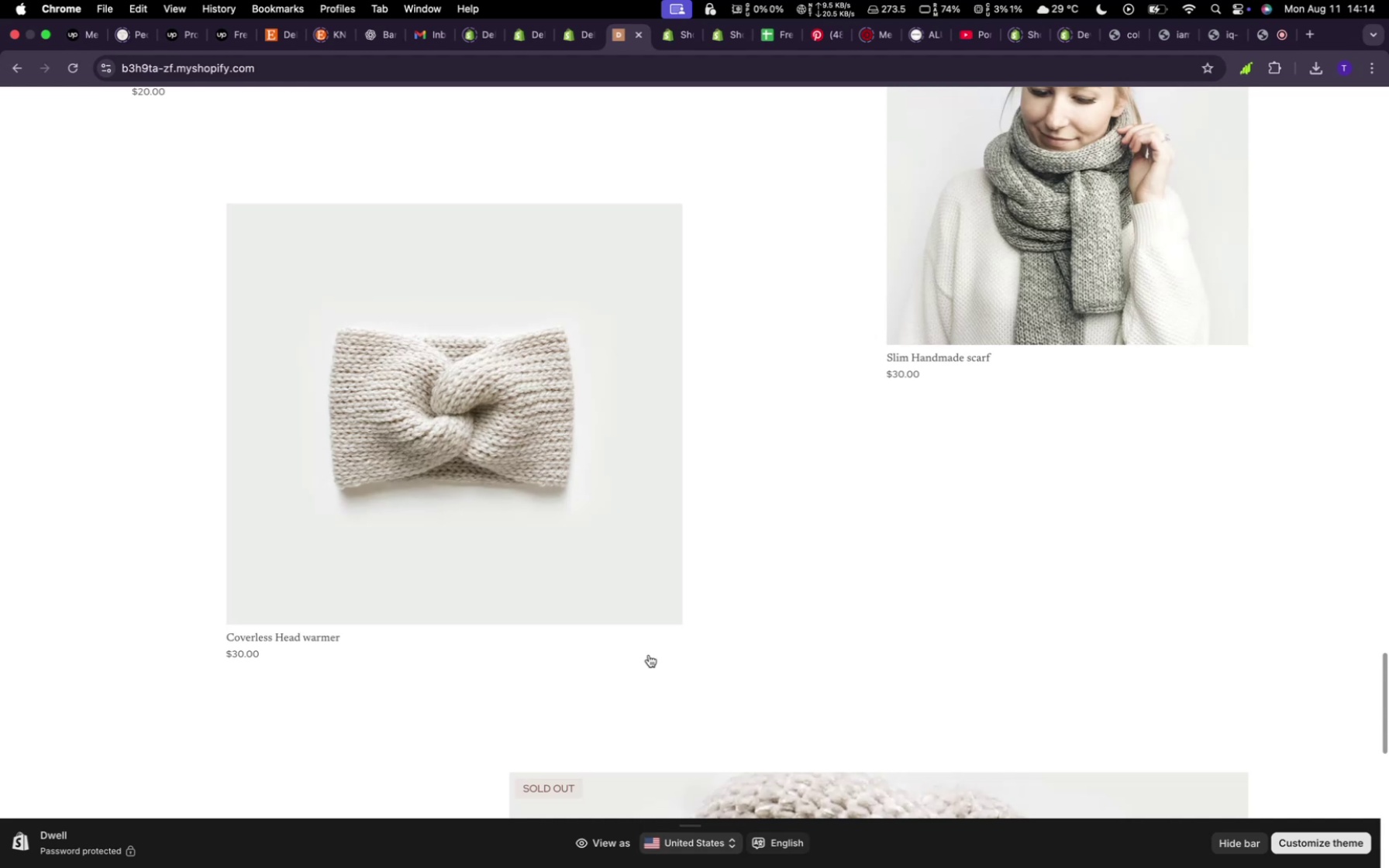 
scroll: coordinate [619, 568], scroll_direction: down, amount: 7.0
 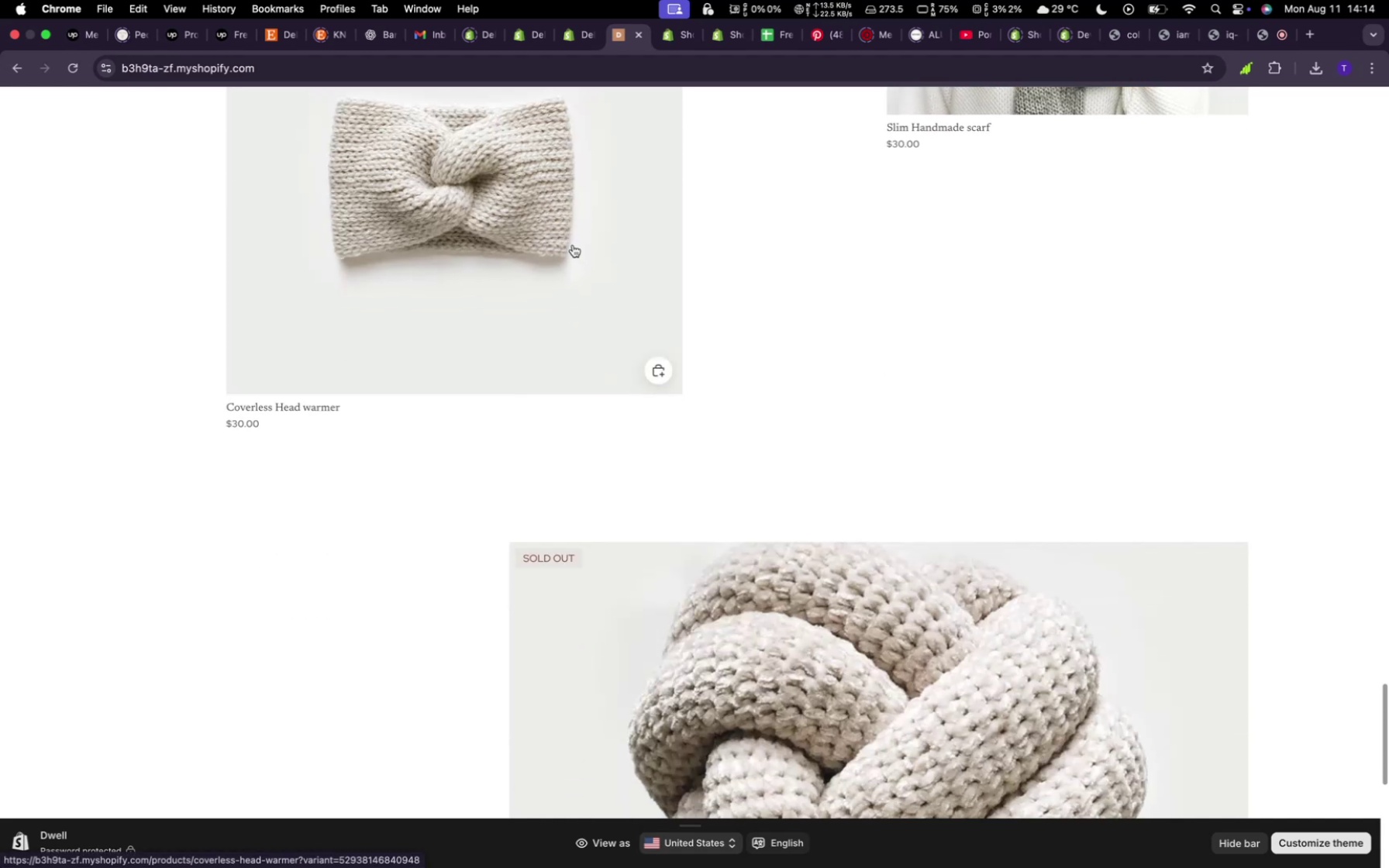 
left_click([567, 184])
 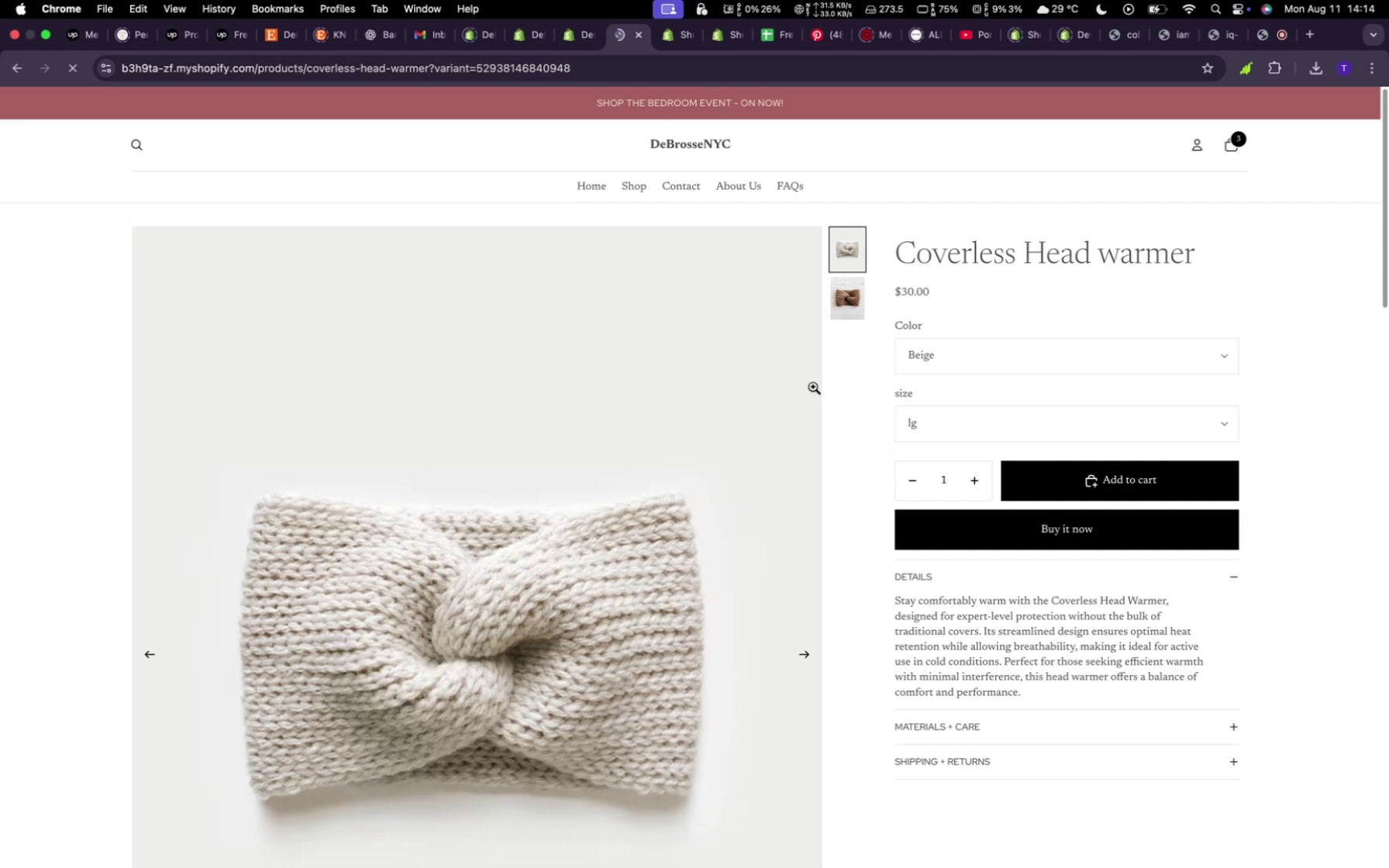 
wait(5.14)
 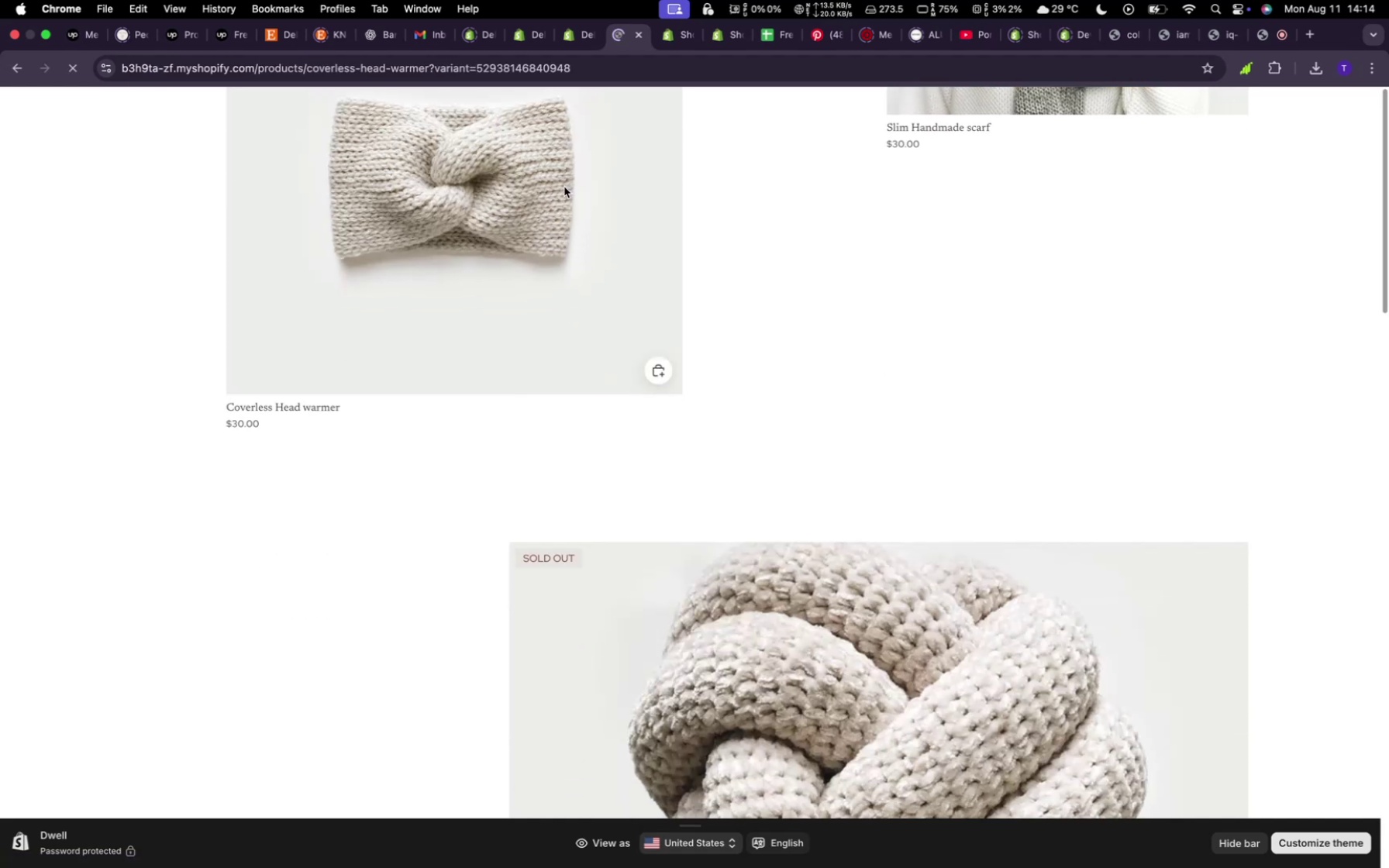 
left_click([1050, 529])
 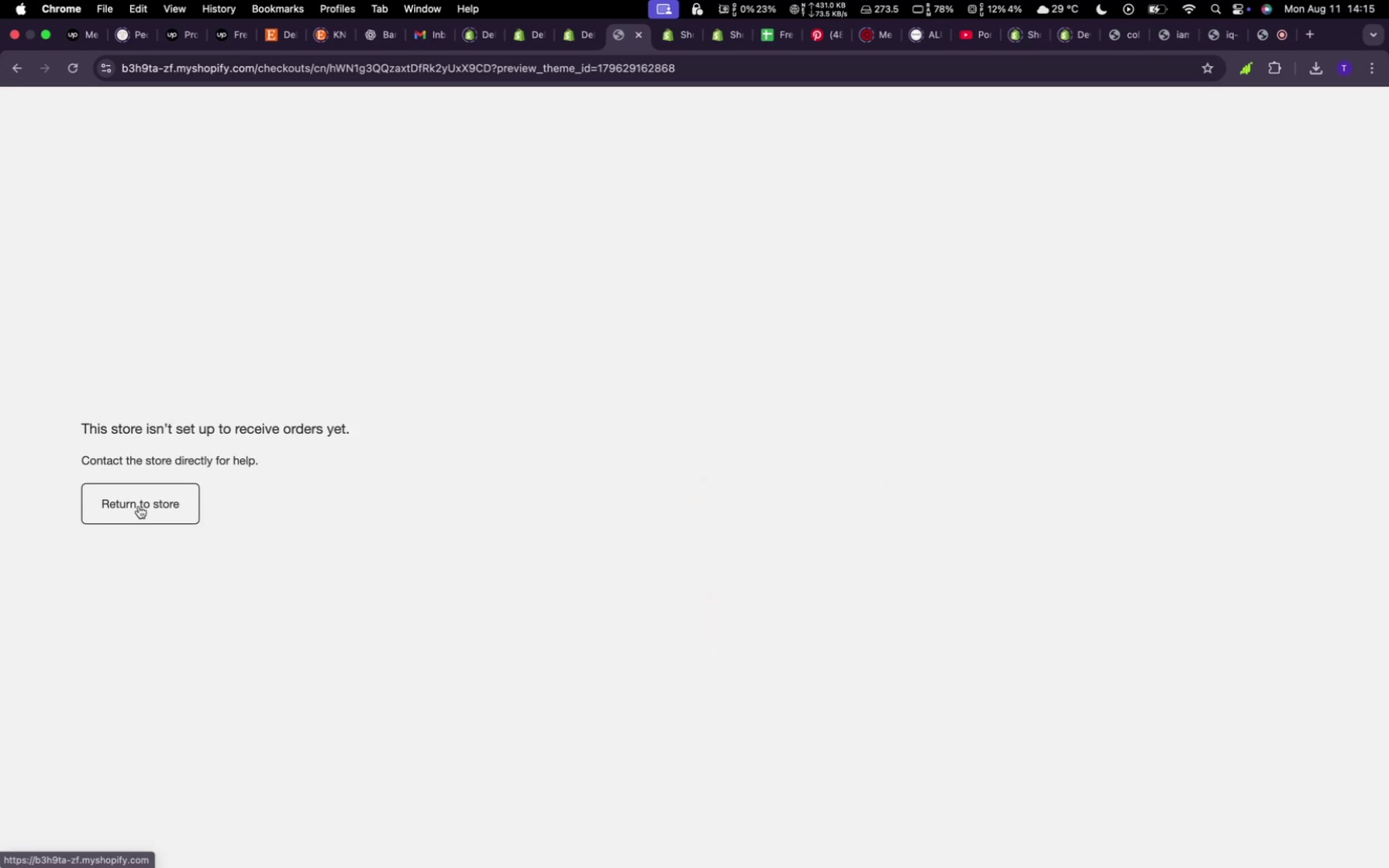 
wait(7.62)
 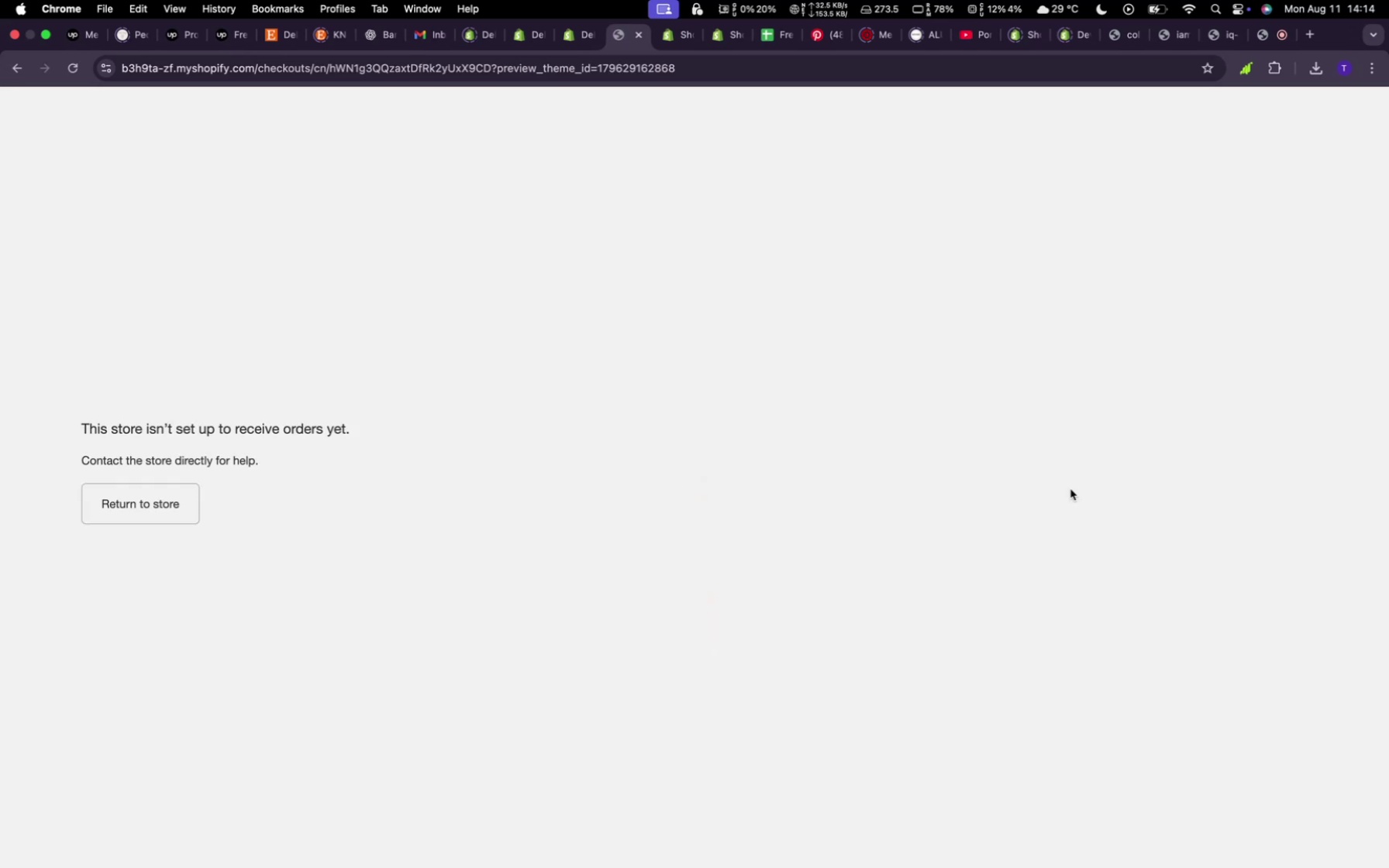 
scroll: coordinate [684, 622], scroll_direction: down, amount: 35.0
 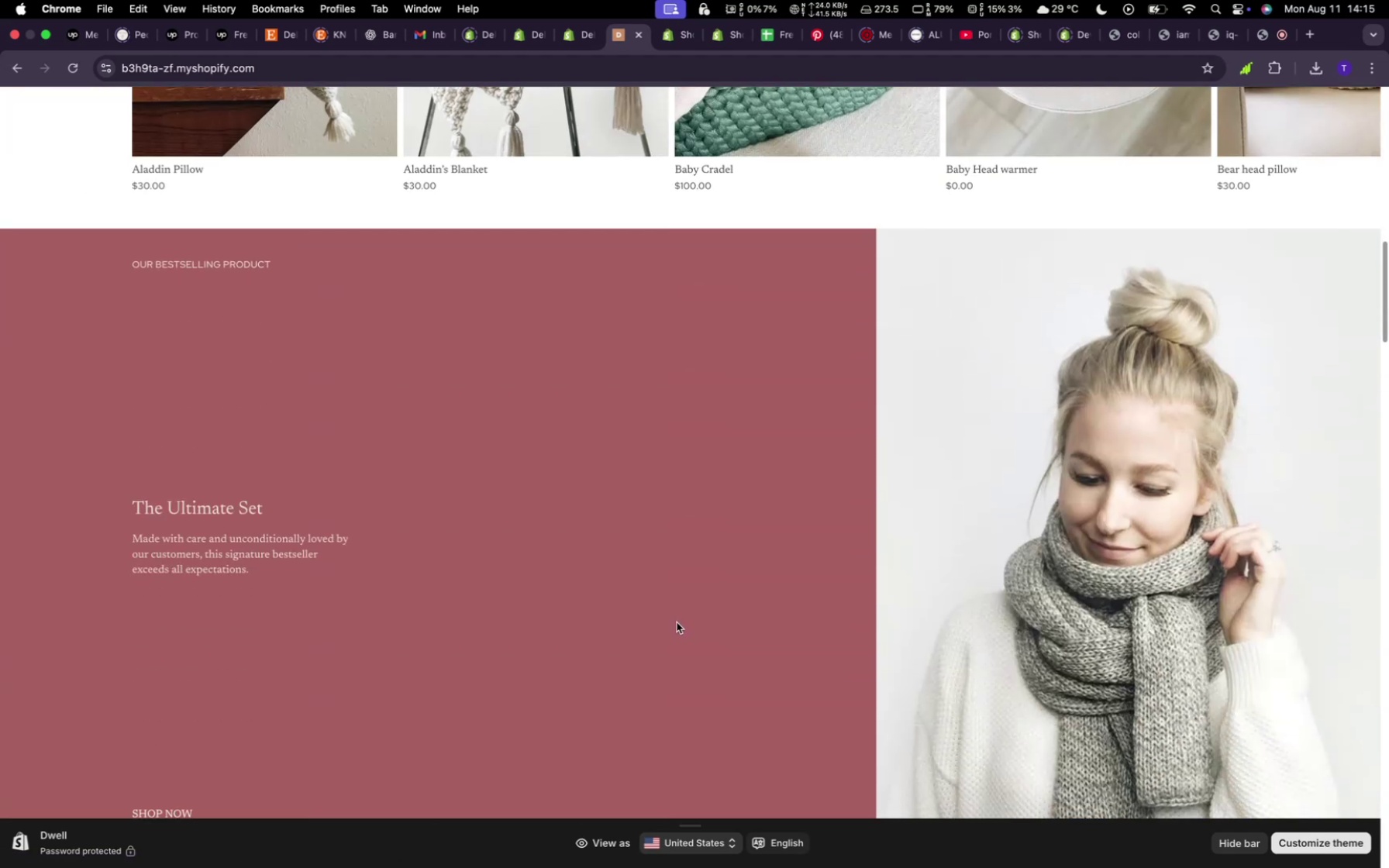 
wait(10.71)
 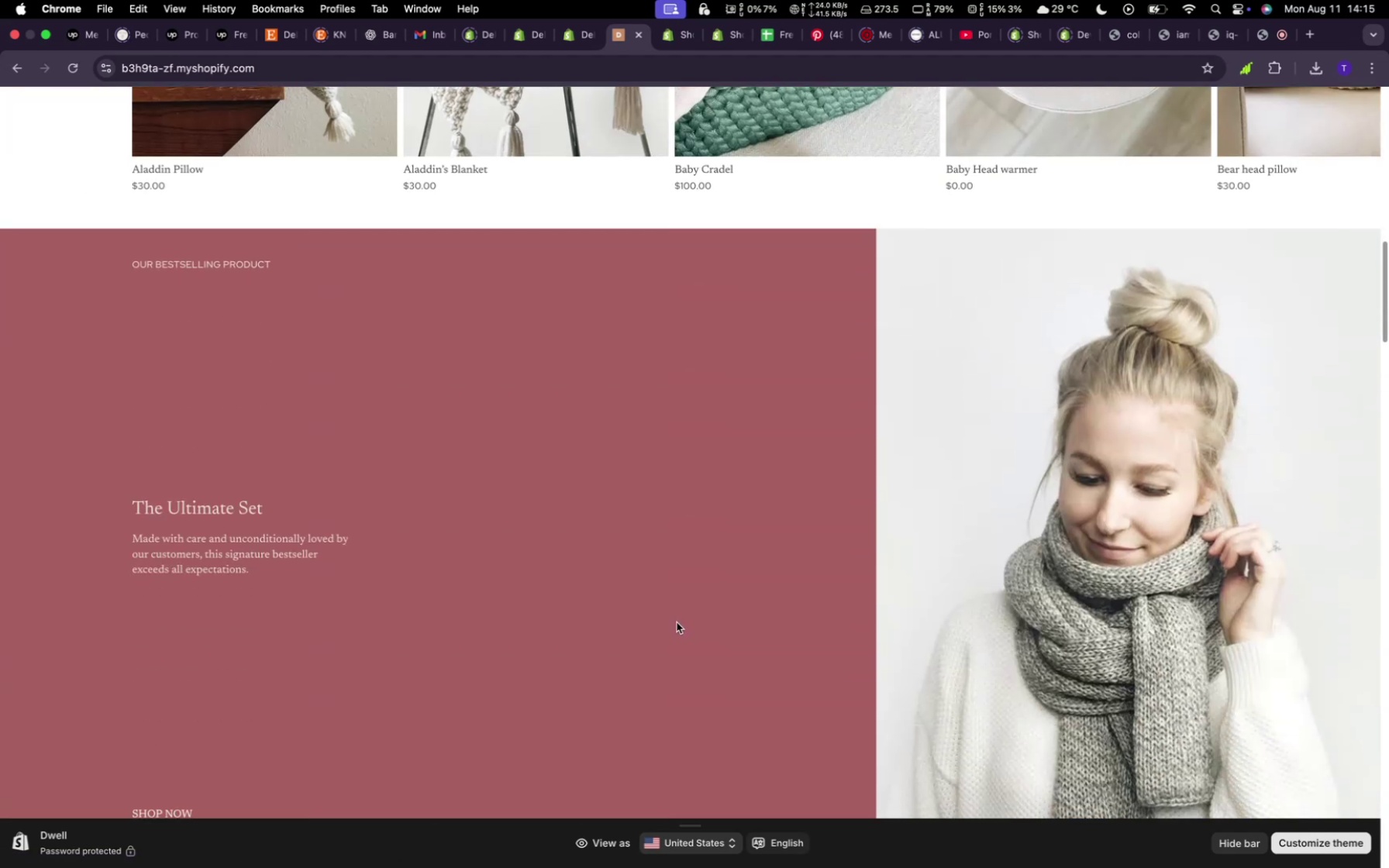 
scroll: coordinate [687, 569], scroll_direction: down, amount: 10.0
 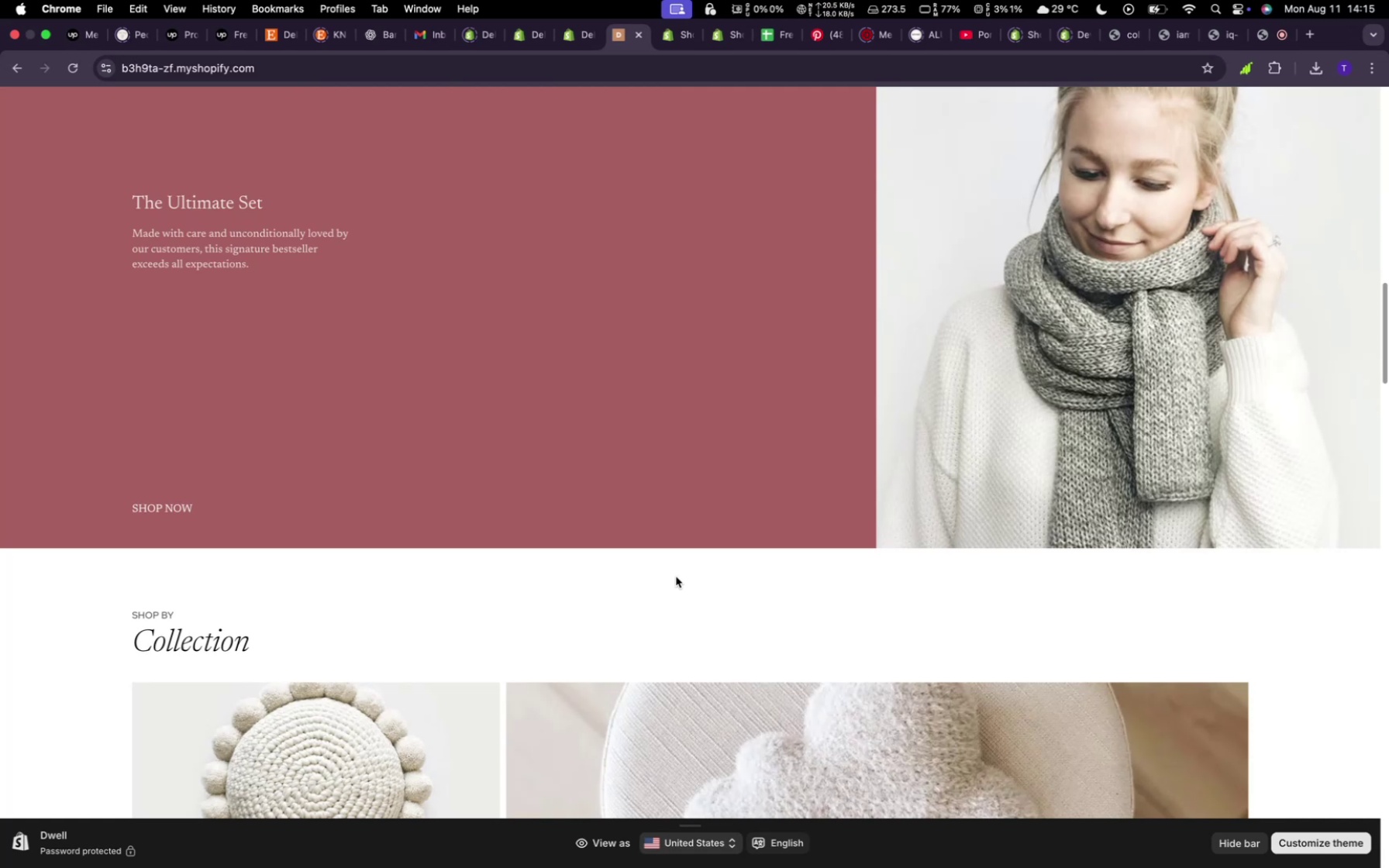 
wait(30.65)
 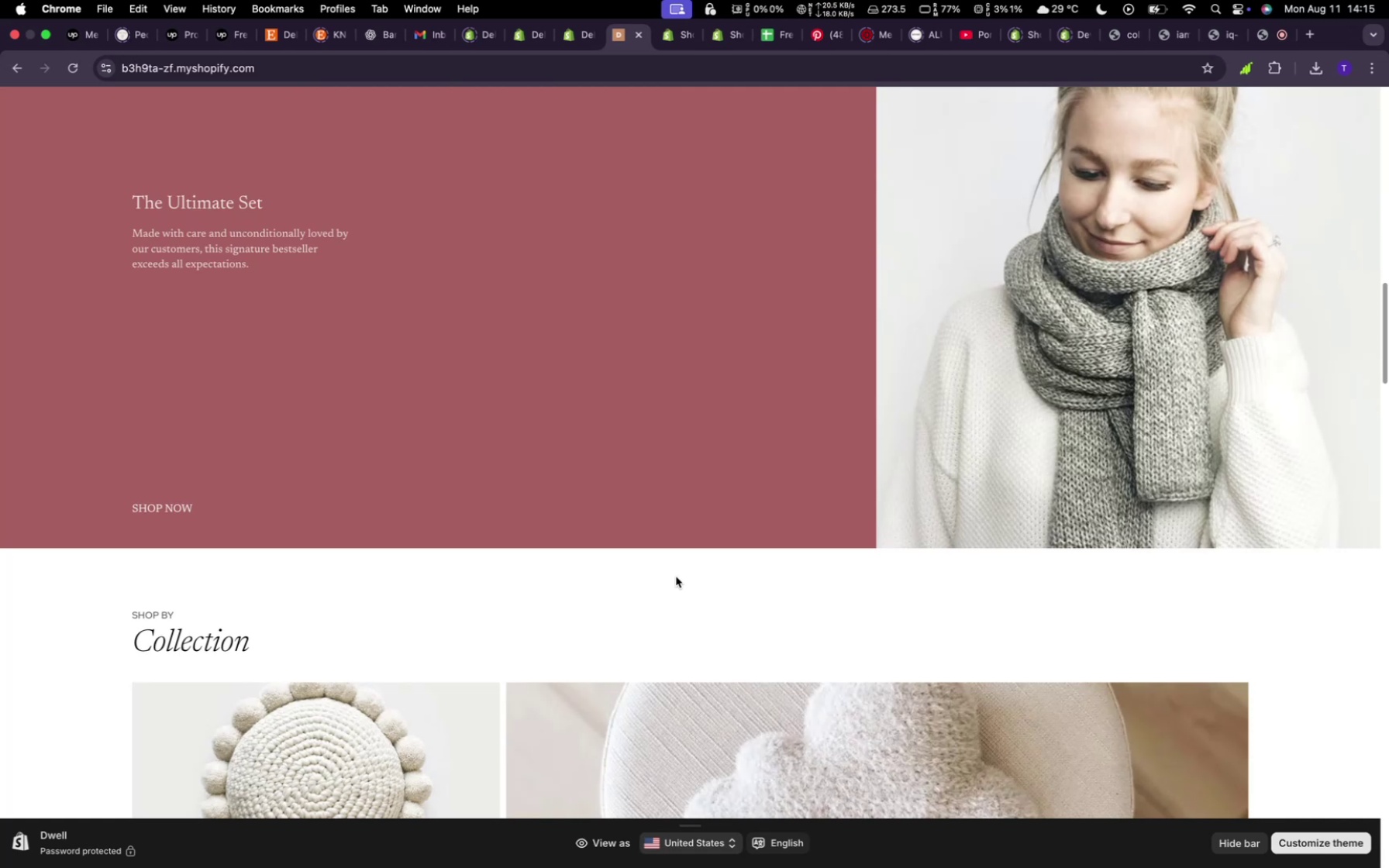 
scroll: coordinate [715, 328], scroll_direction: down, amount: 153.0
 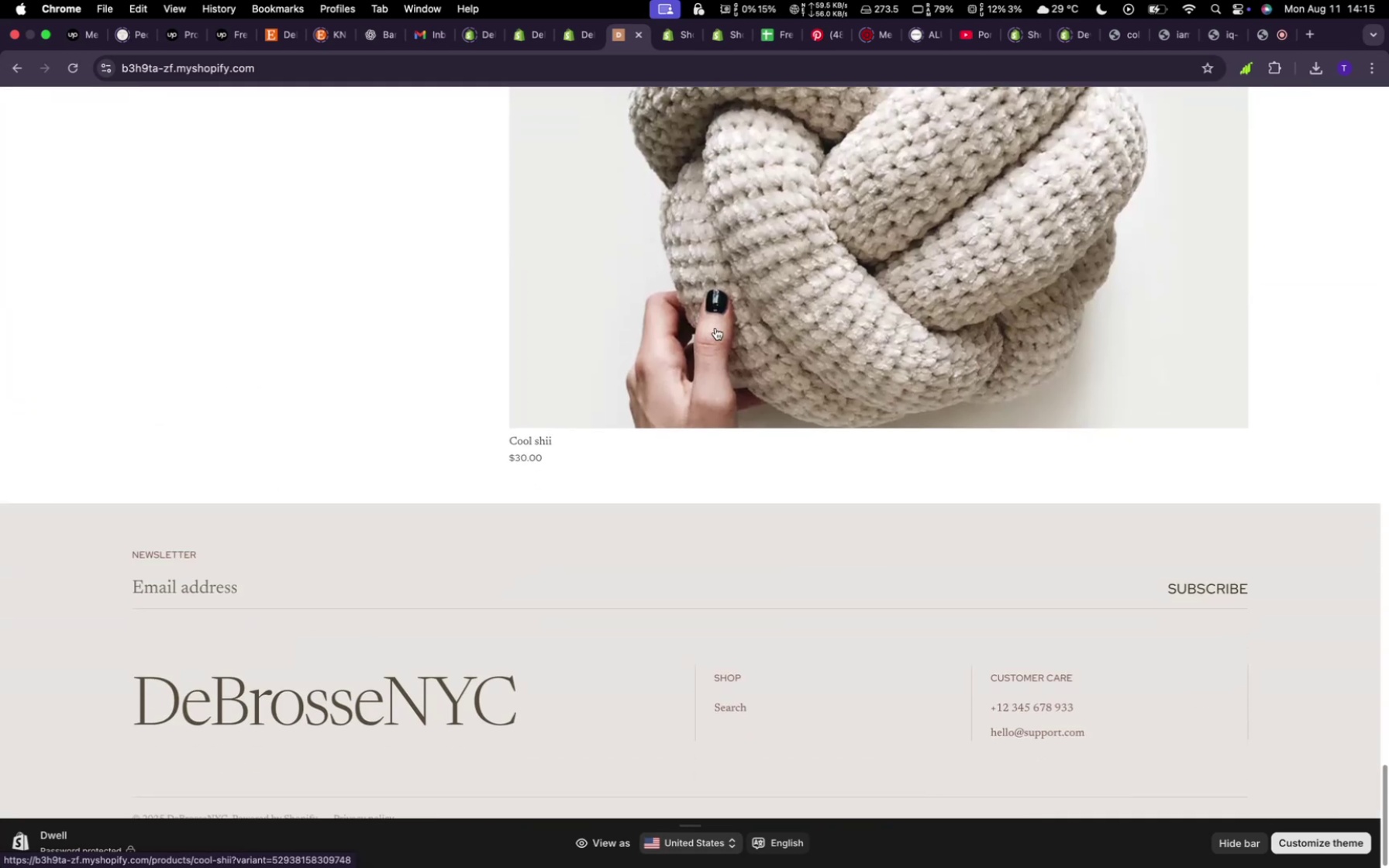 
scroll: coordinate [644, 427], scroll_direction: up, amount: 215.0
 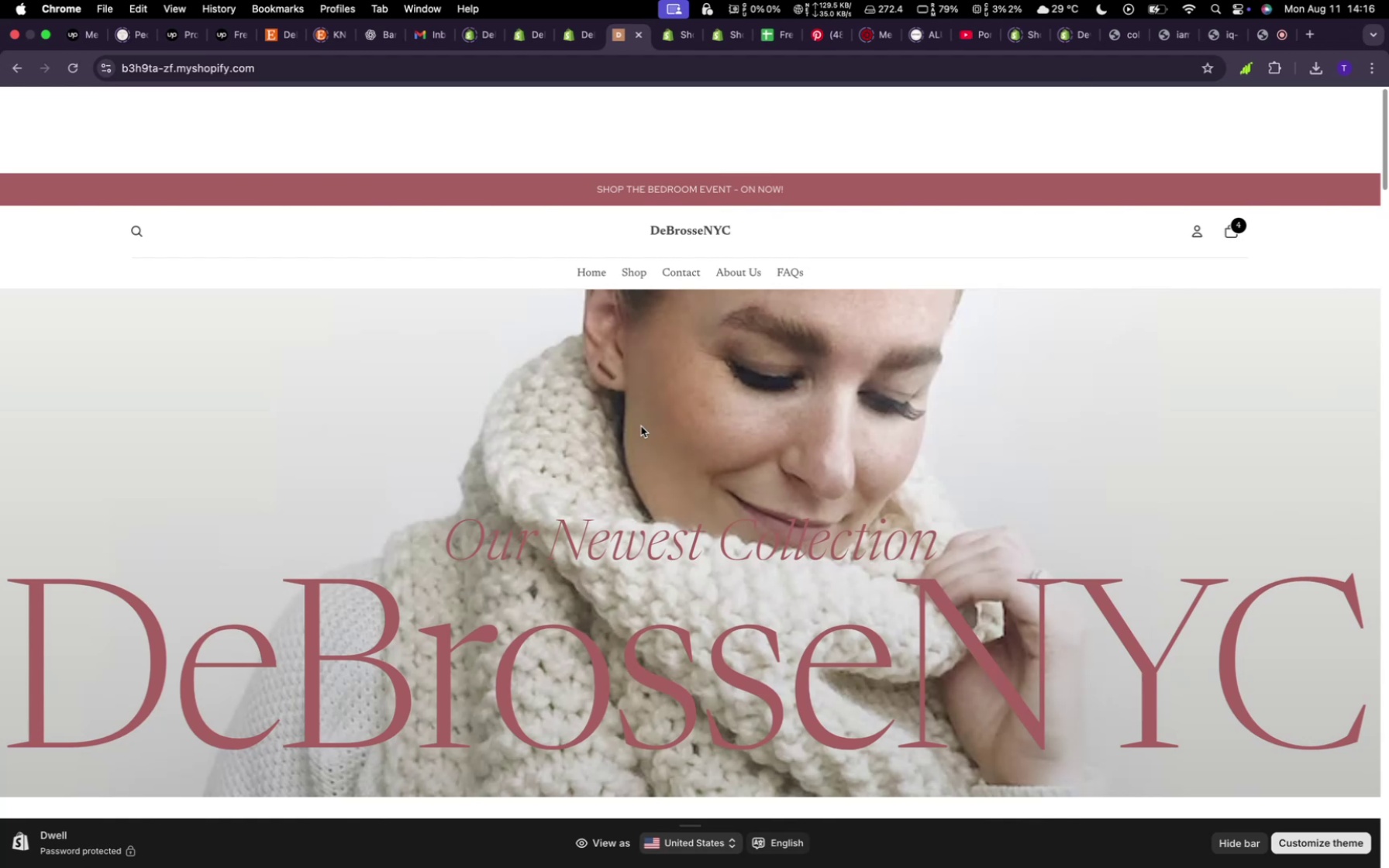 
wait(18.35)
 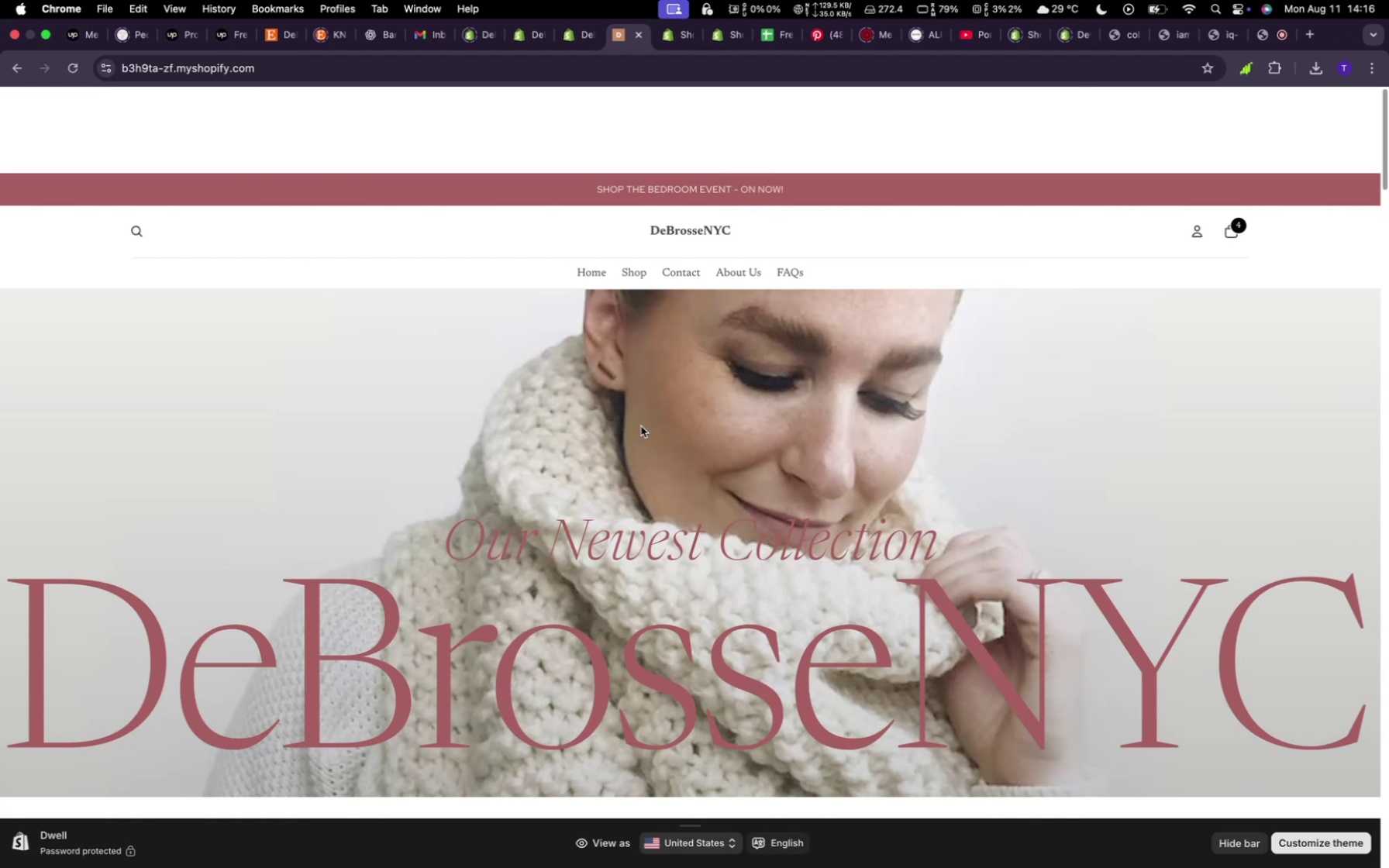 
scroll: coordinate [532, 603], scroll_direction: down, amount: 2.0
 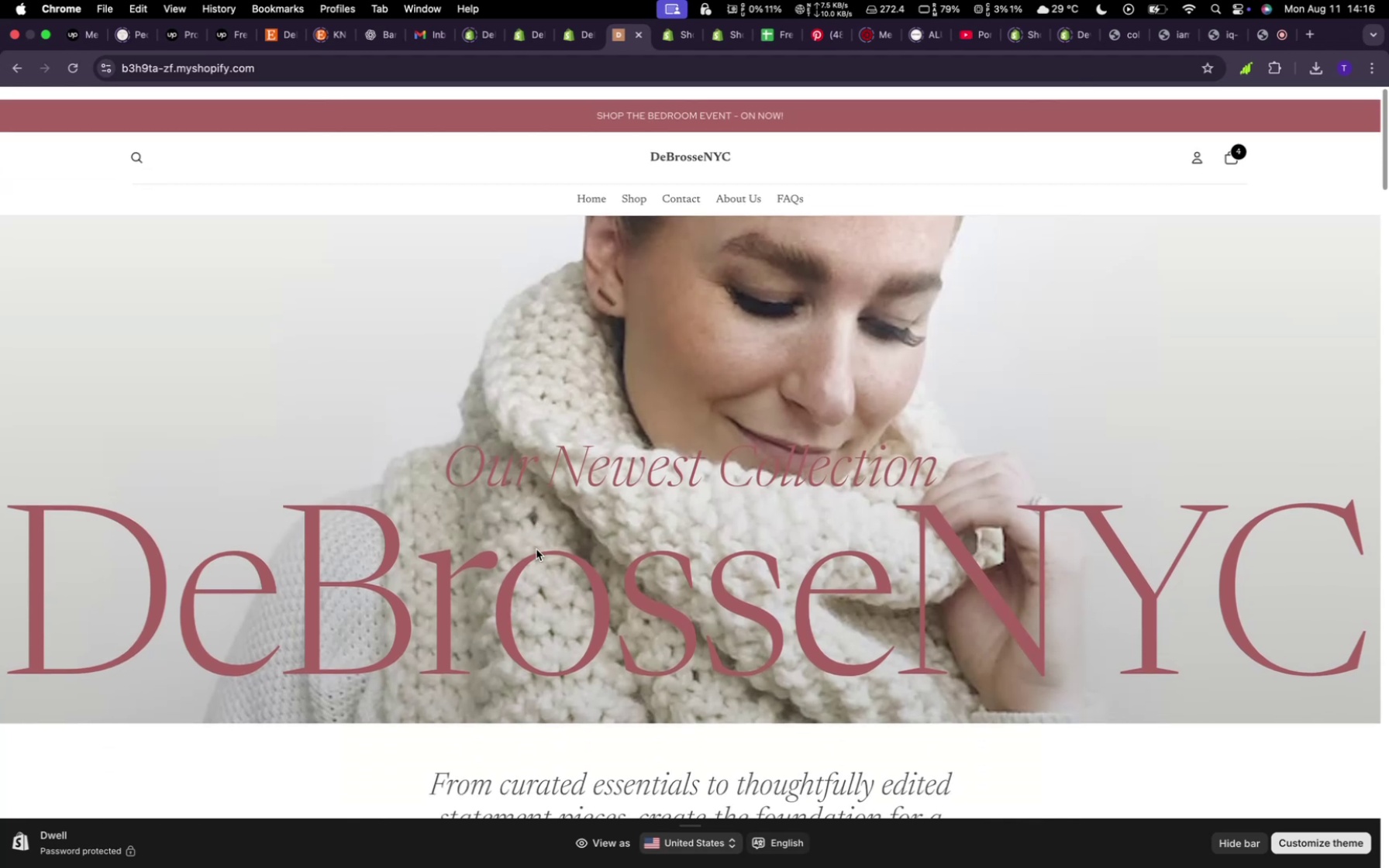 
scroll: coordinate [533, 829], scroll_direction: up, amount: 45.0
 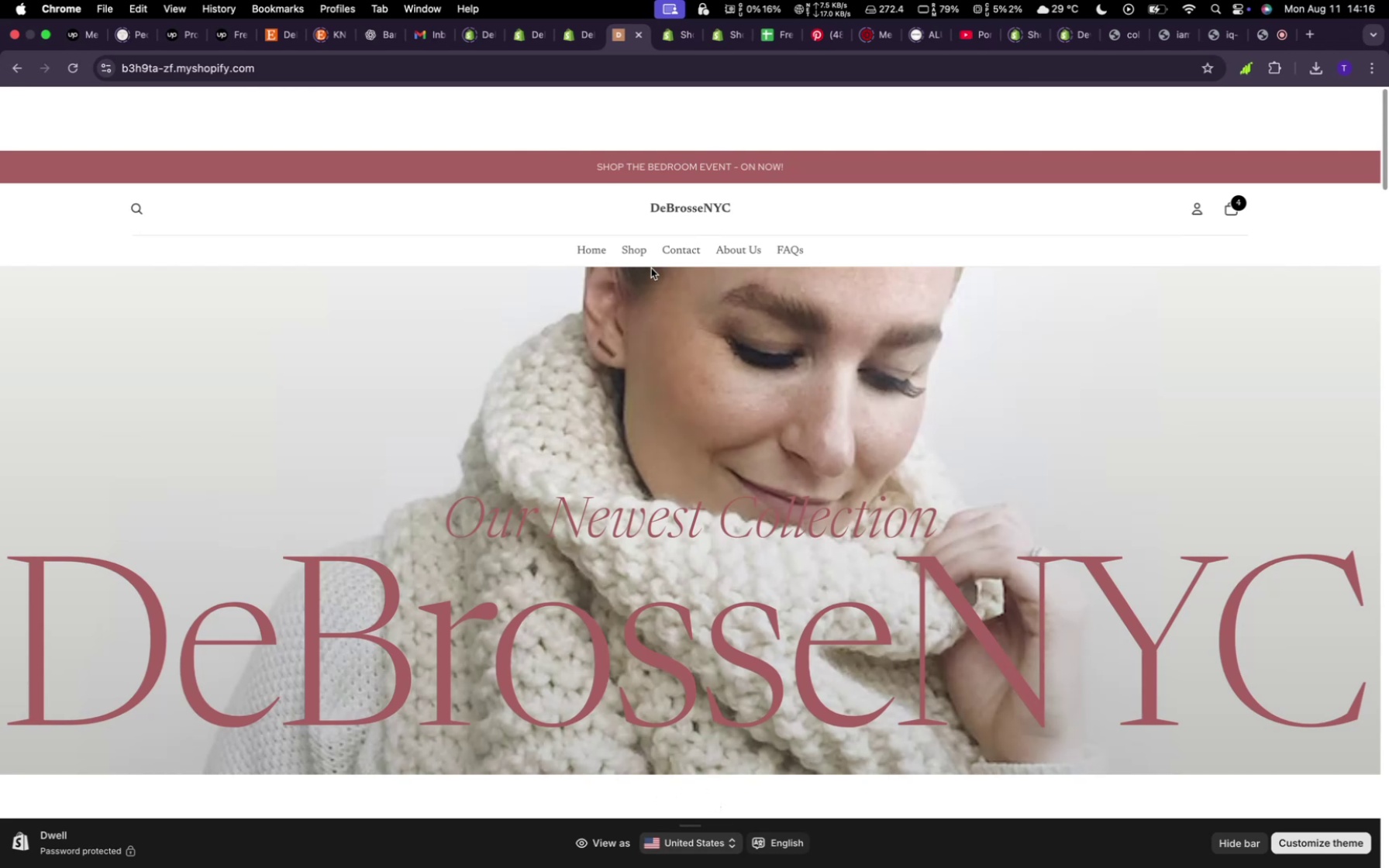 
left_click([630, 125])
 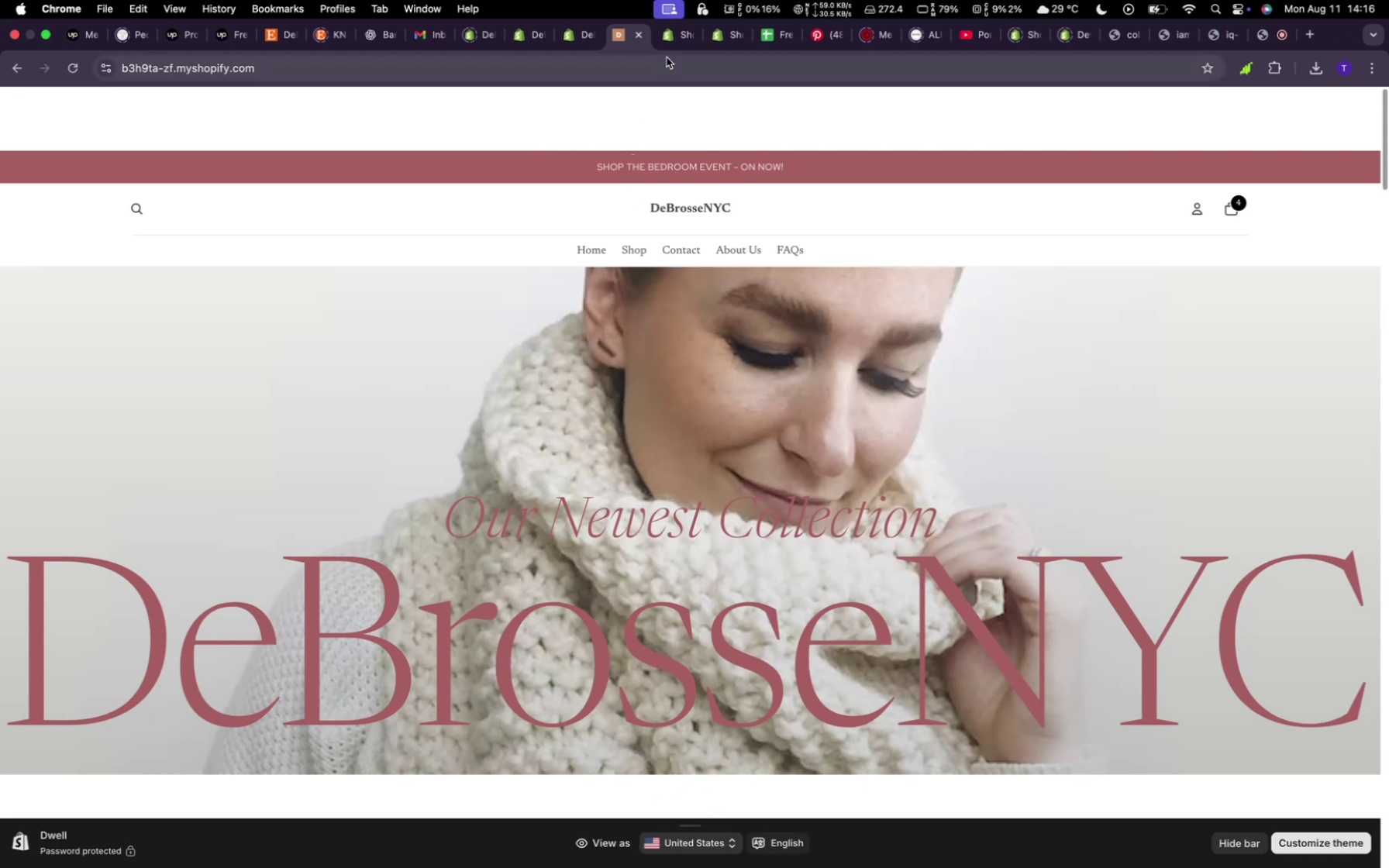 
left_click([581, 34])
 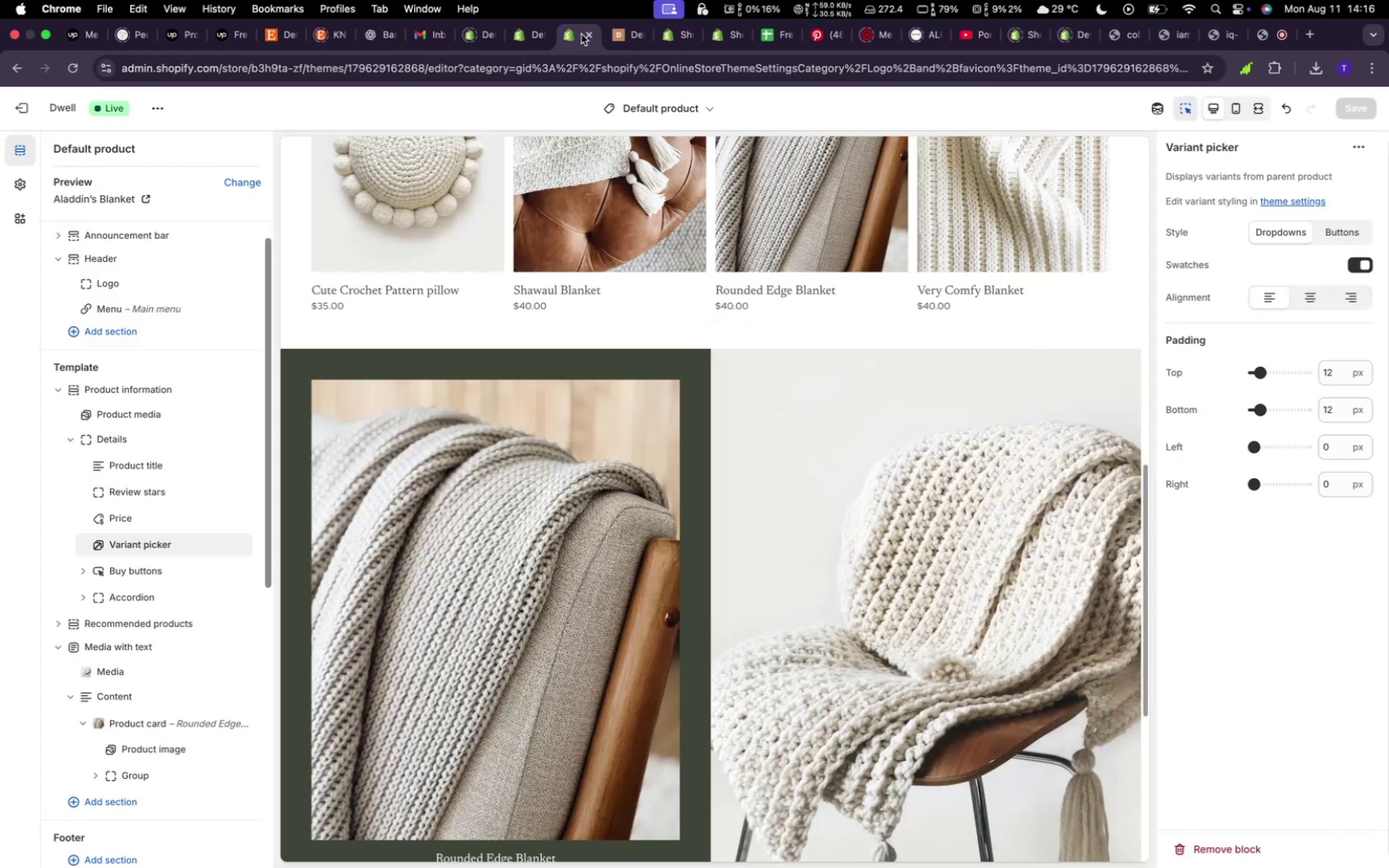 
scroll: coordinate [620, 520], scroll_direction: up, amount: 98.0
 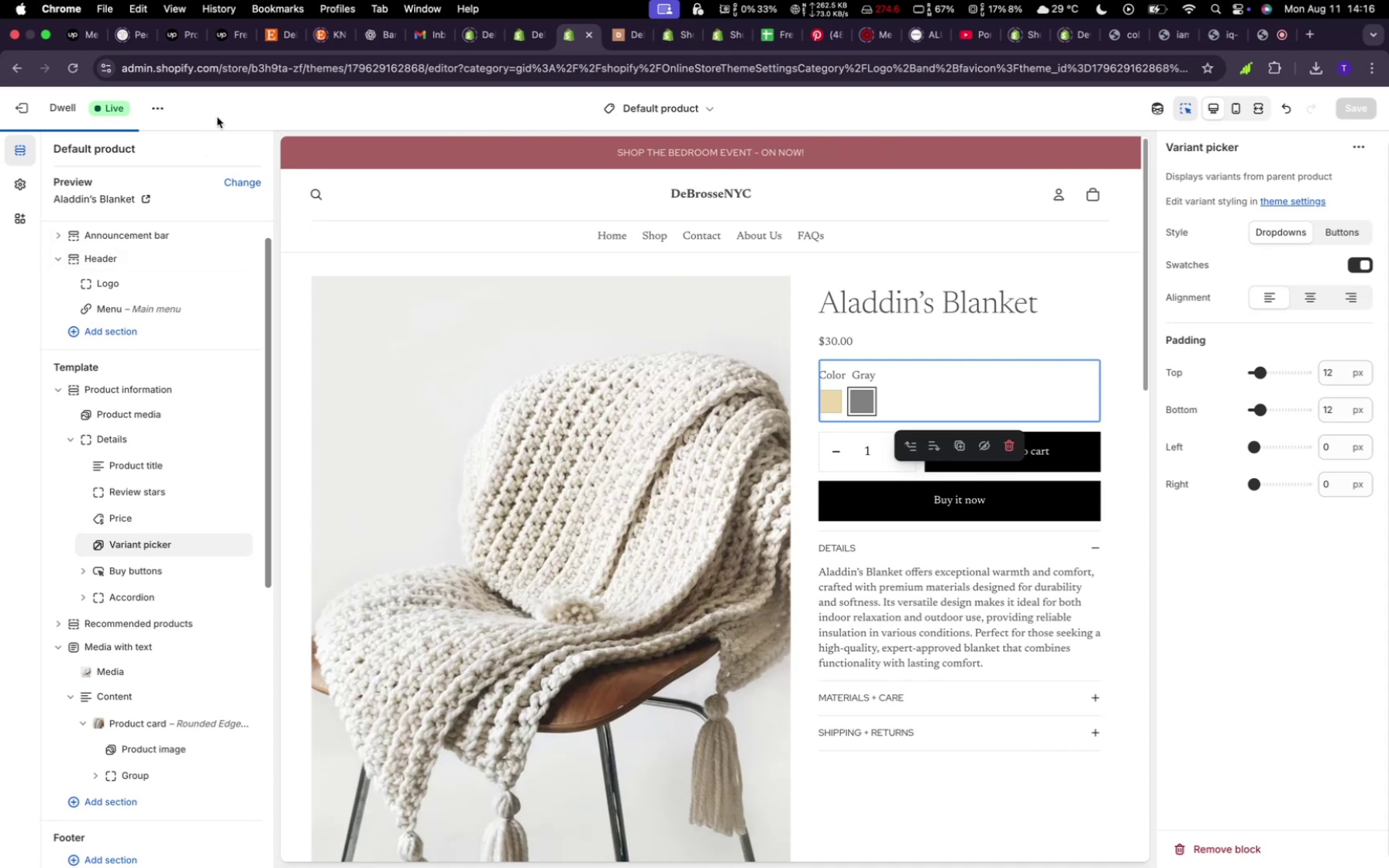 
wait(5.7)
 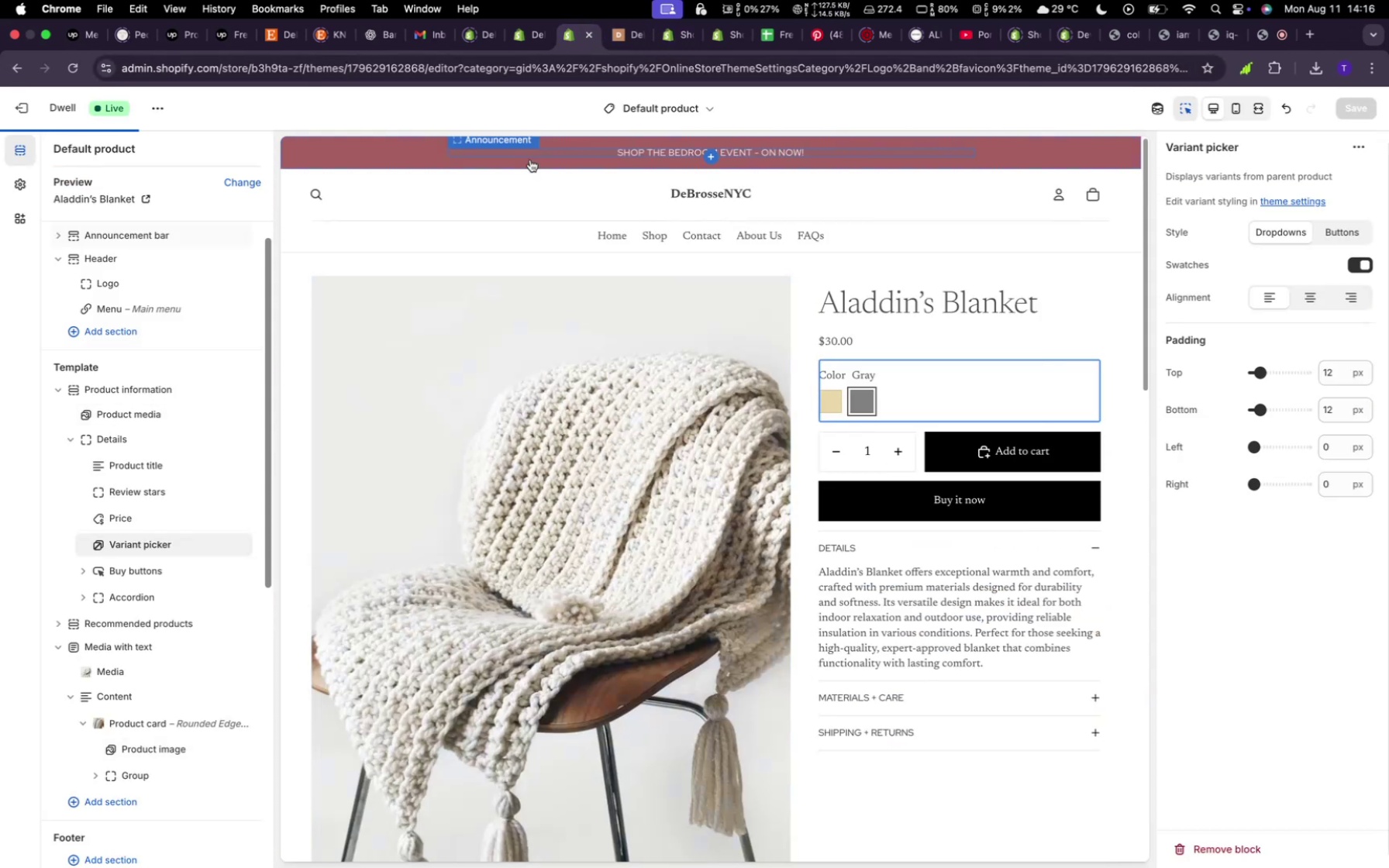 
left_click([71, 67])
 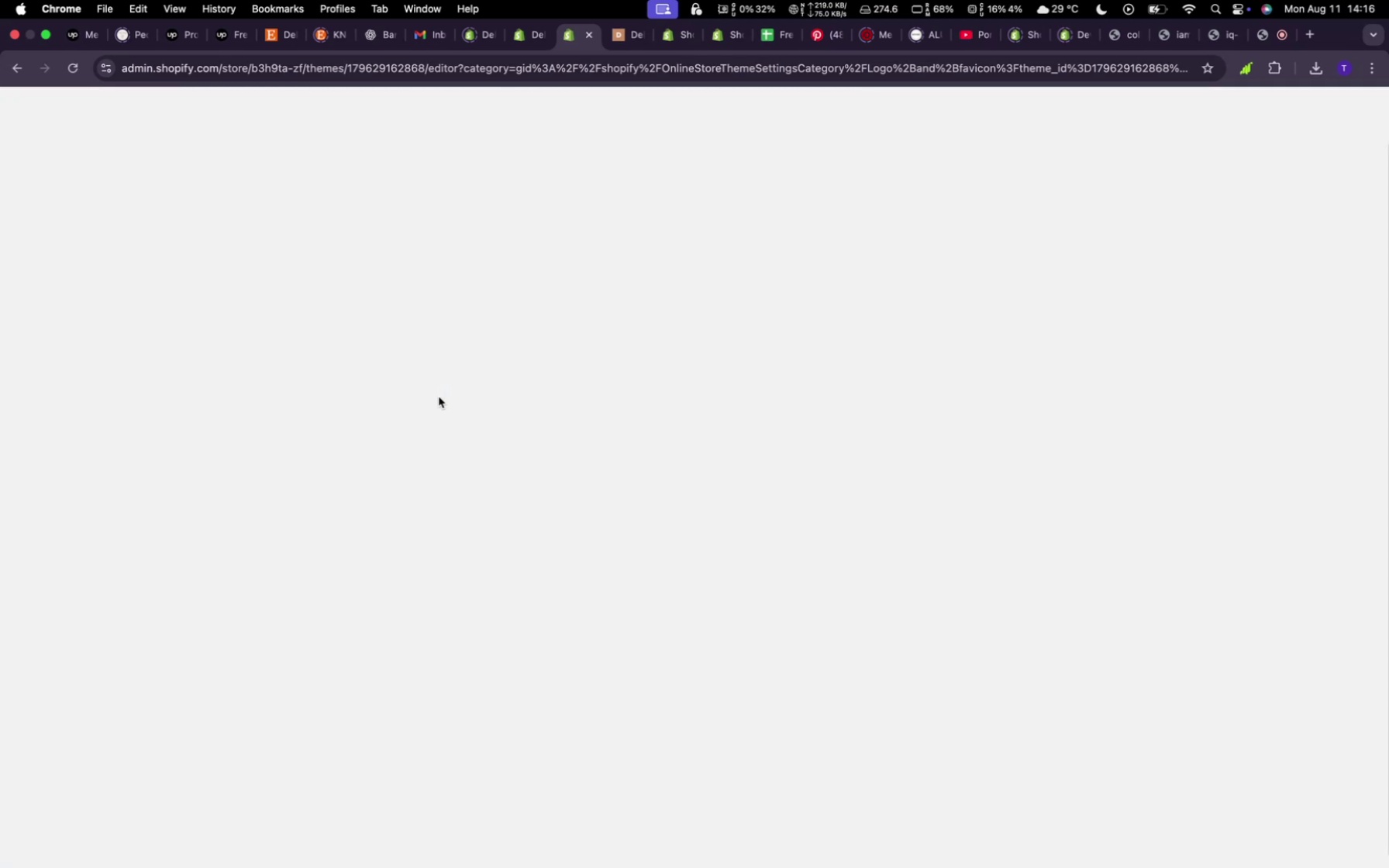 
wait(9.66)
 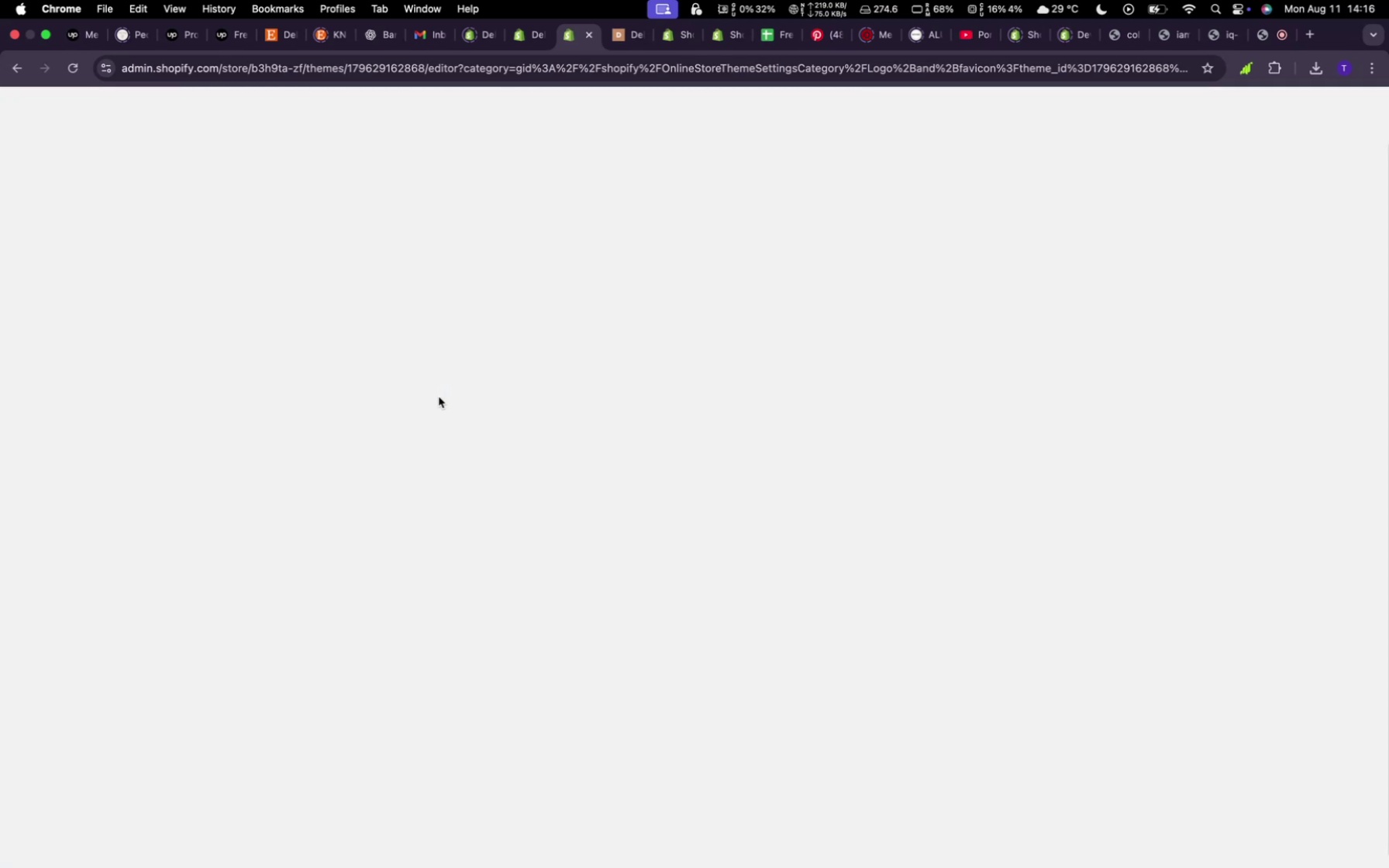 
scroll: coordinate [564, 376], scroll_direction: up, amount: 14.0
 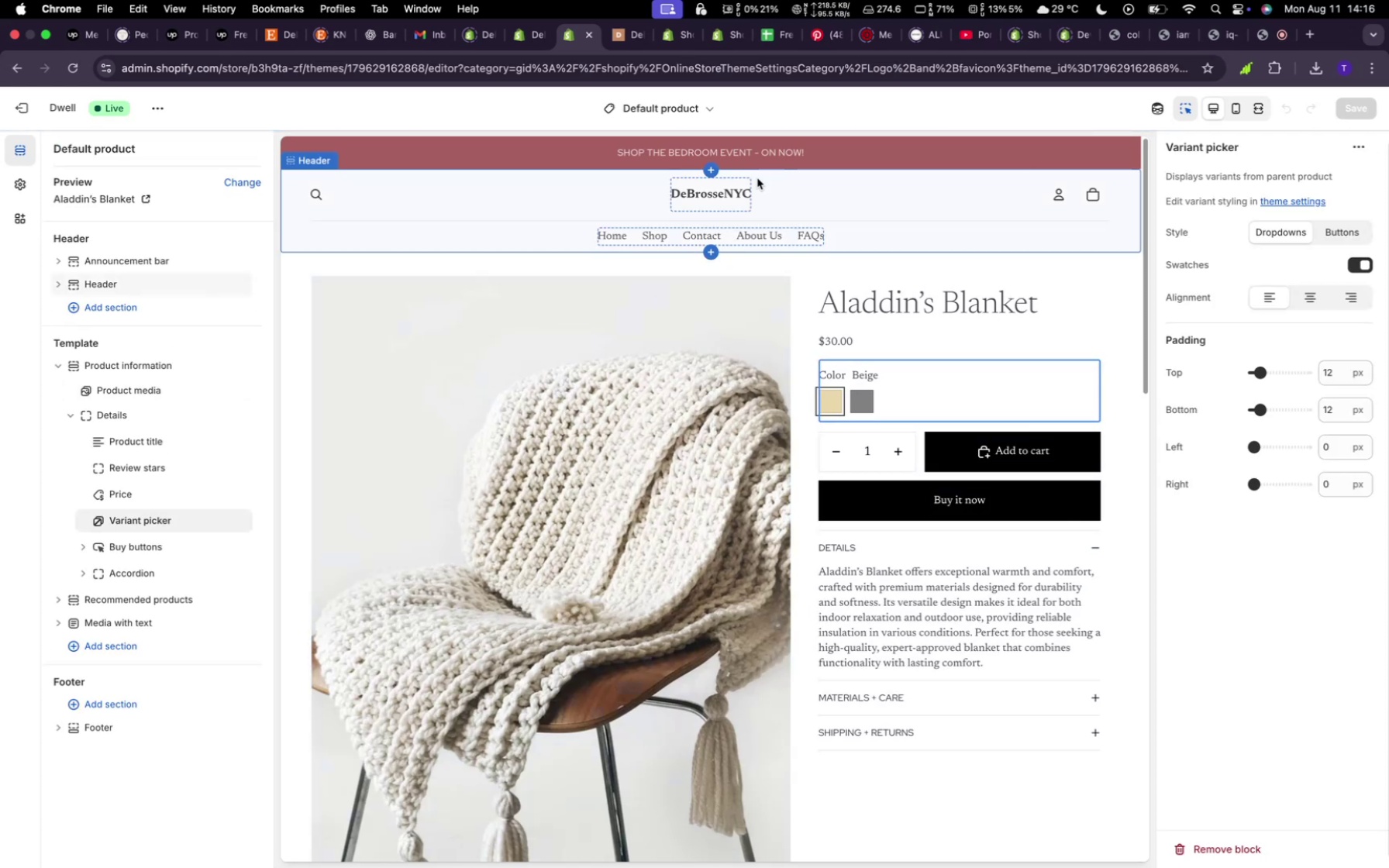 
mouse_move([640, 250])
 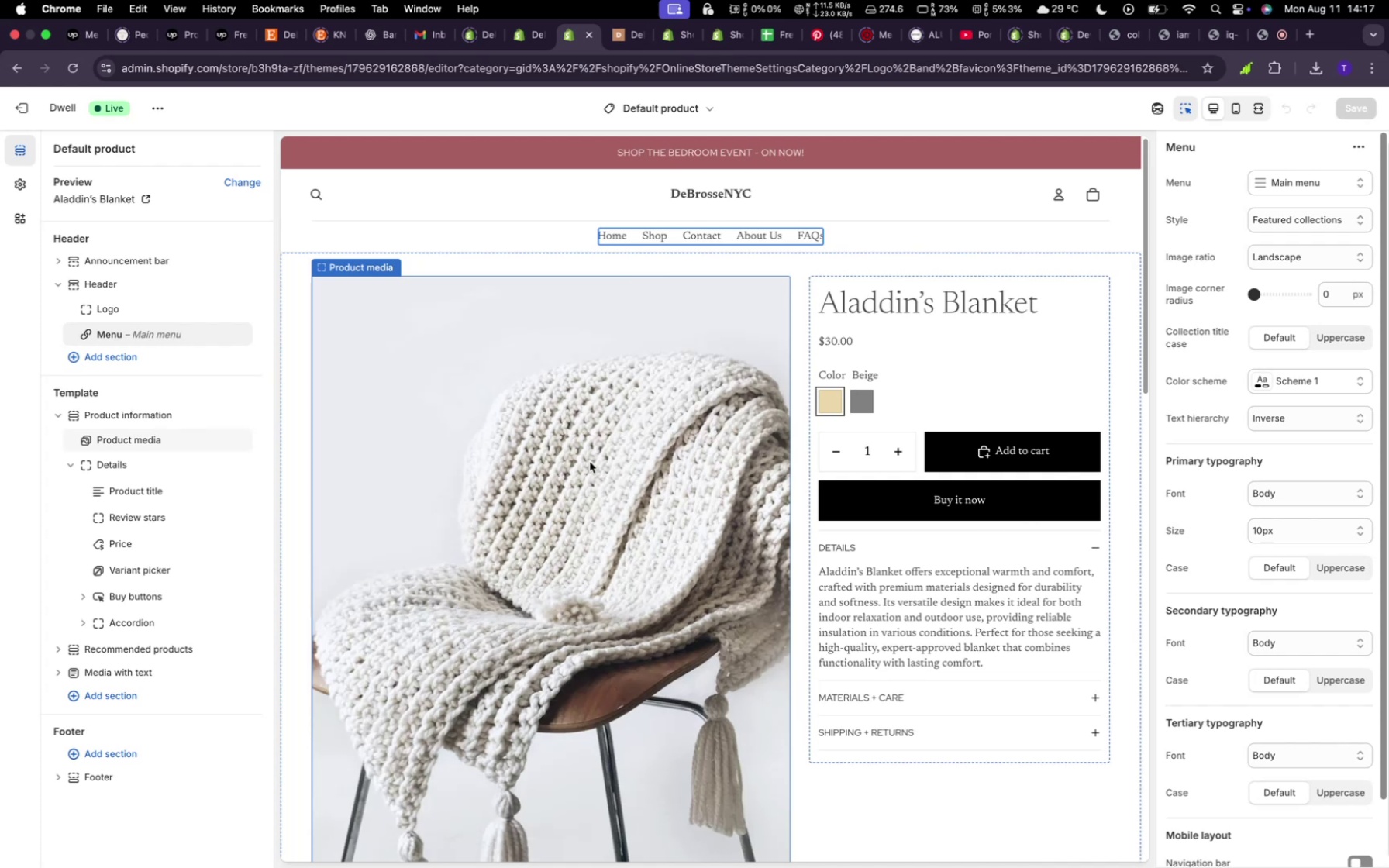 
wait(33.42)
 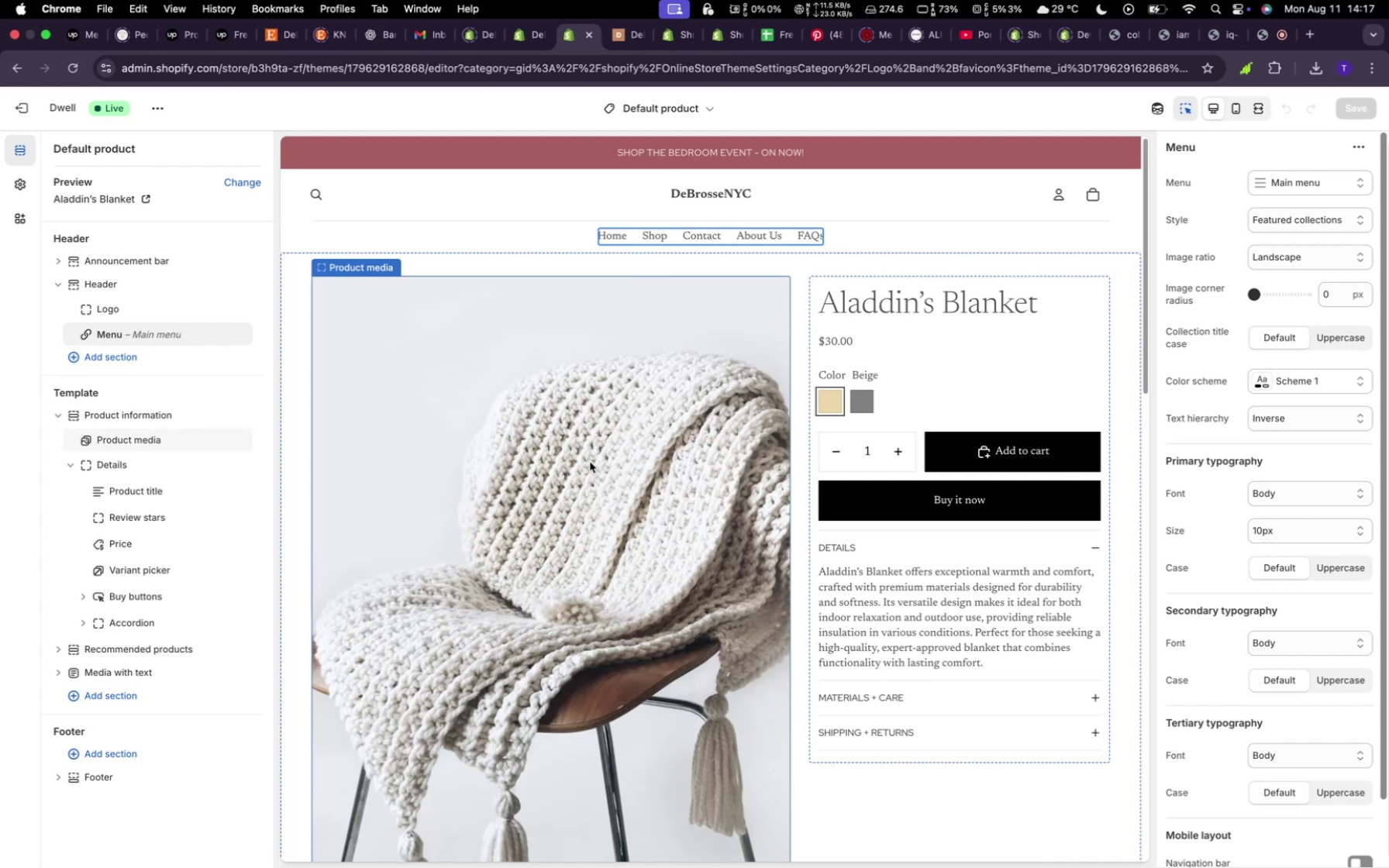 
scroll: coordinate [862, 578], scroll_direction: down, amount: 62.0
 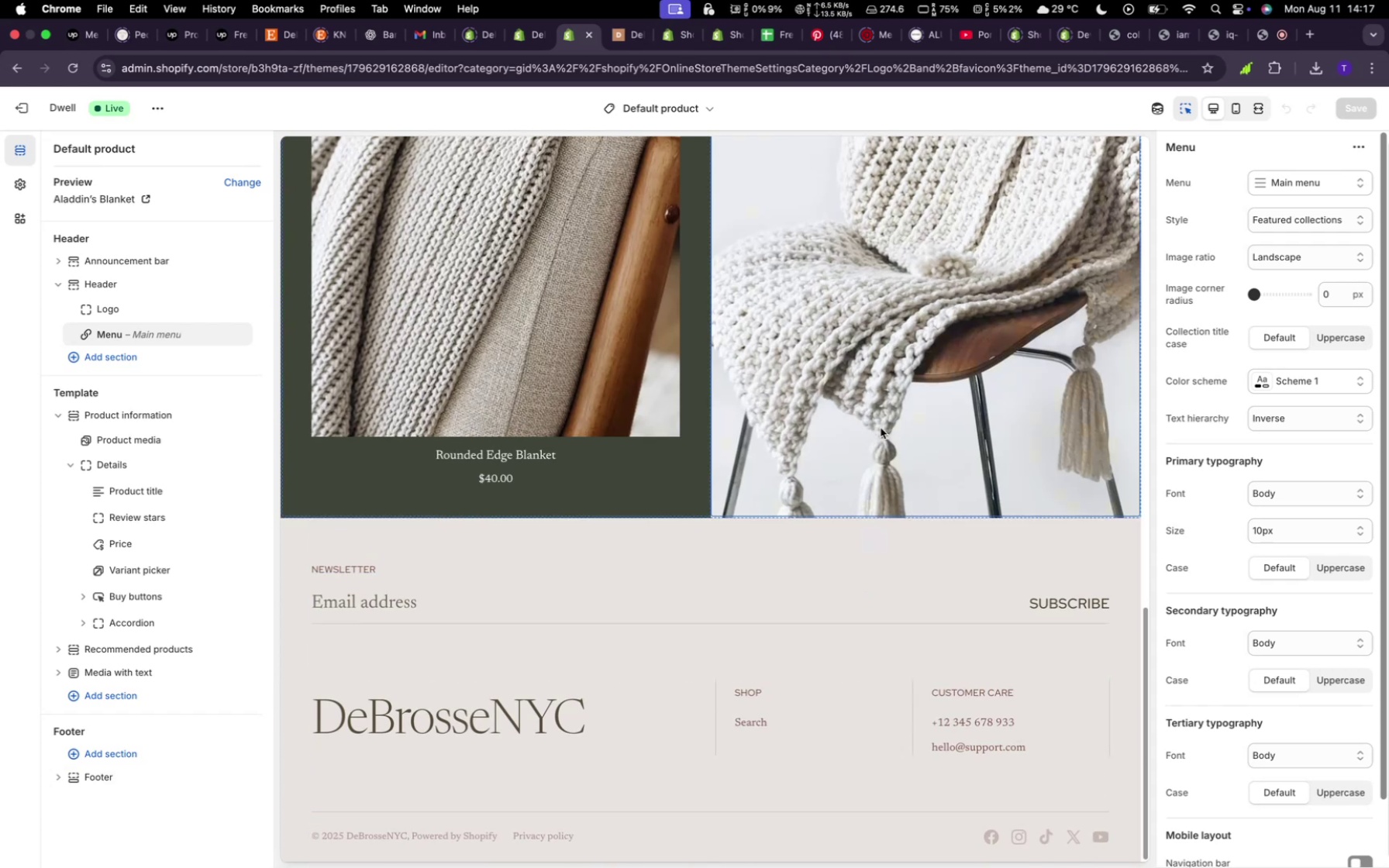 
wait(8.42)
 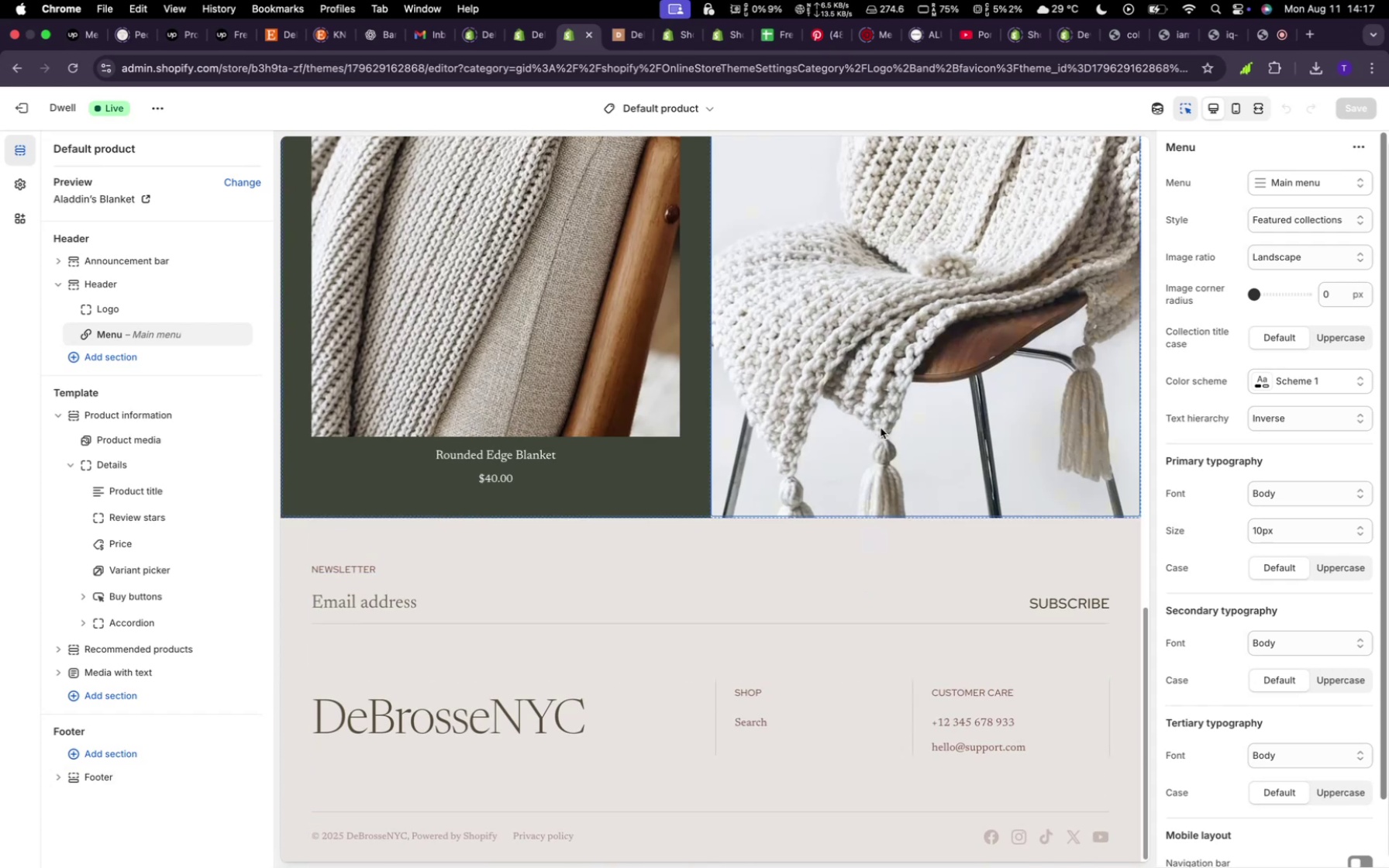 
scroll: coordinate [880, 429], scroll_direction: down, amount: 4.0
 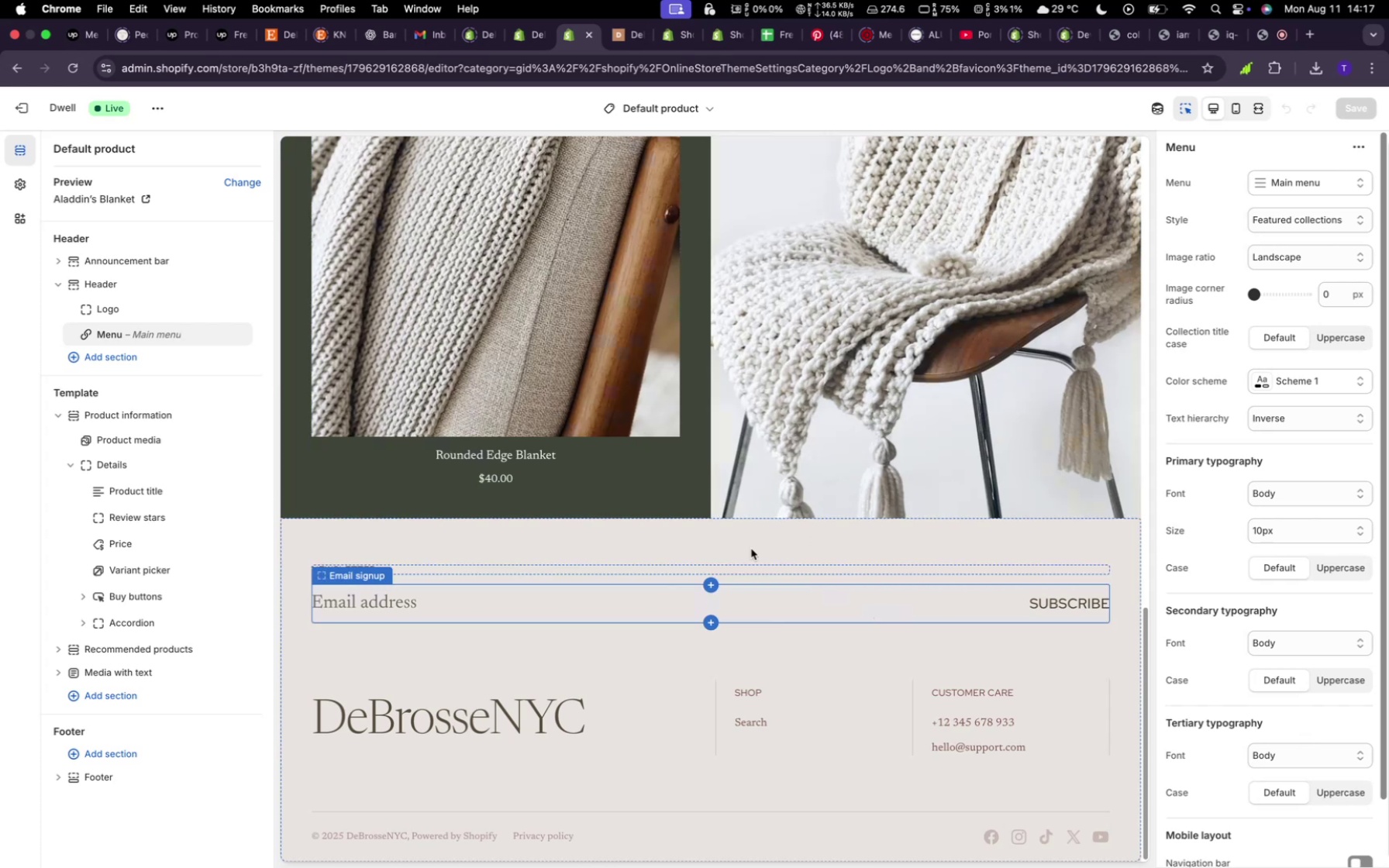 
scroll: coordinate [667, 397], scroll_direction: up, amount: 79.0
 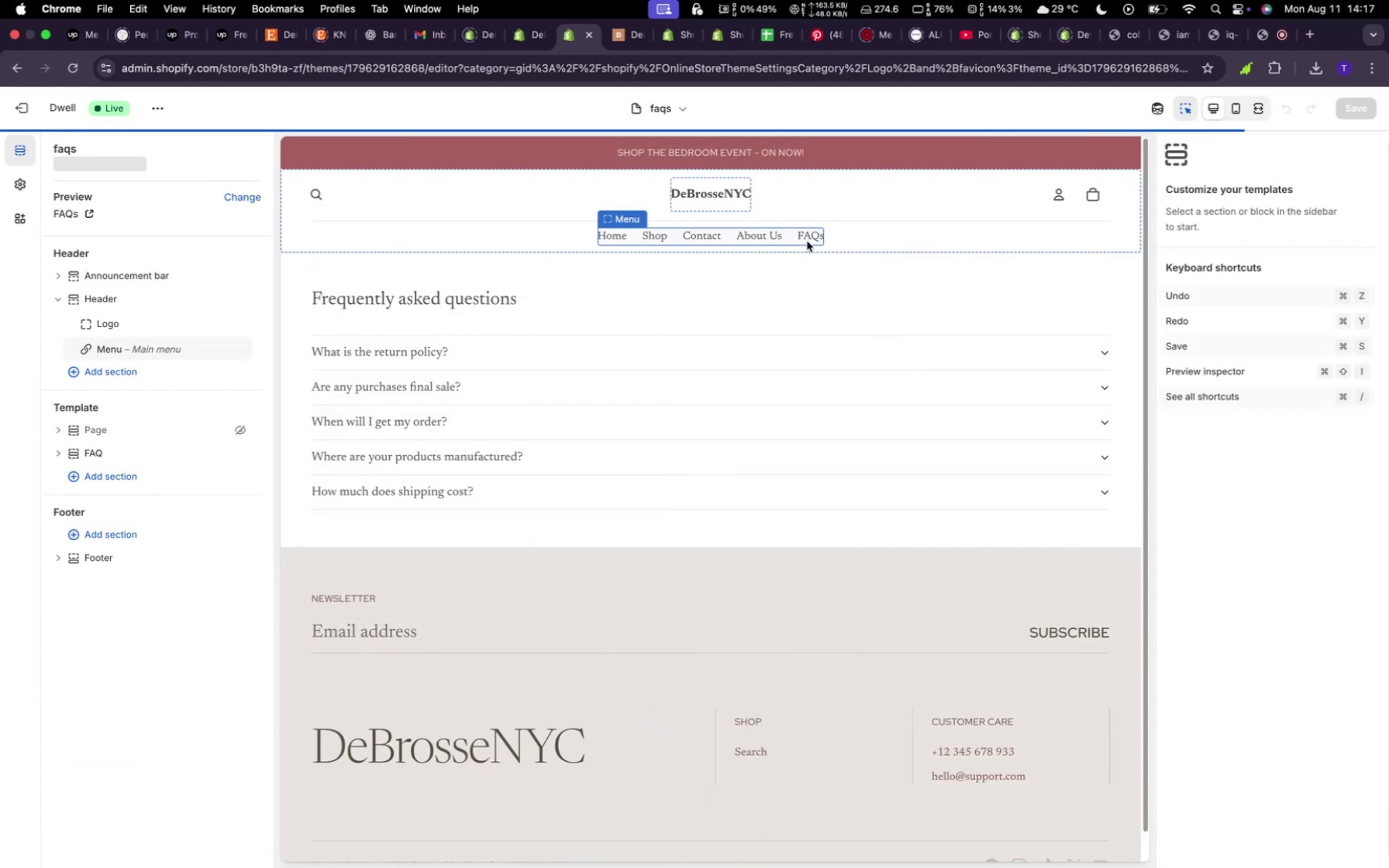 
wait(7.59)
 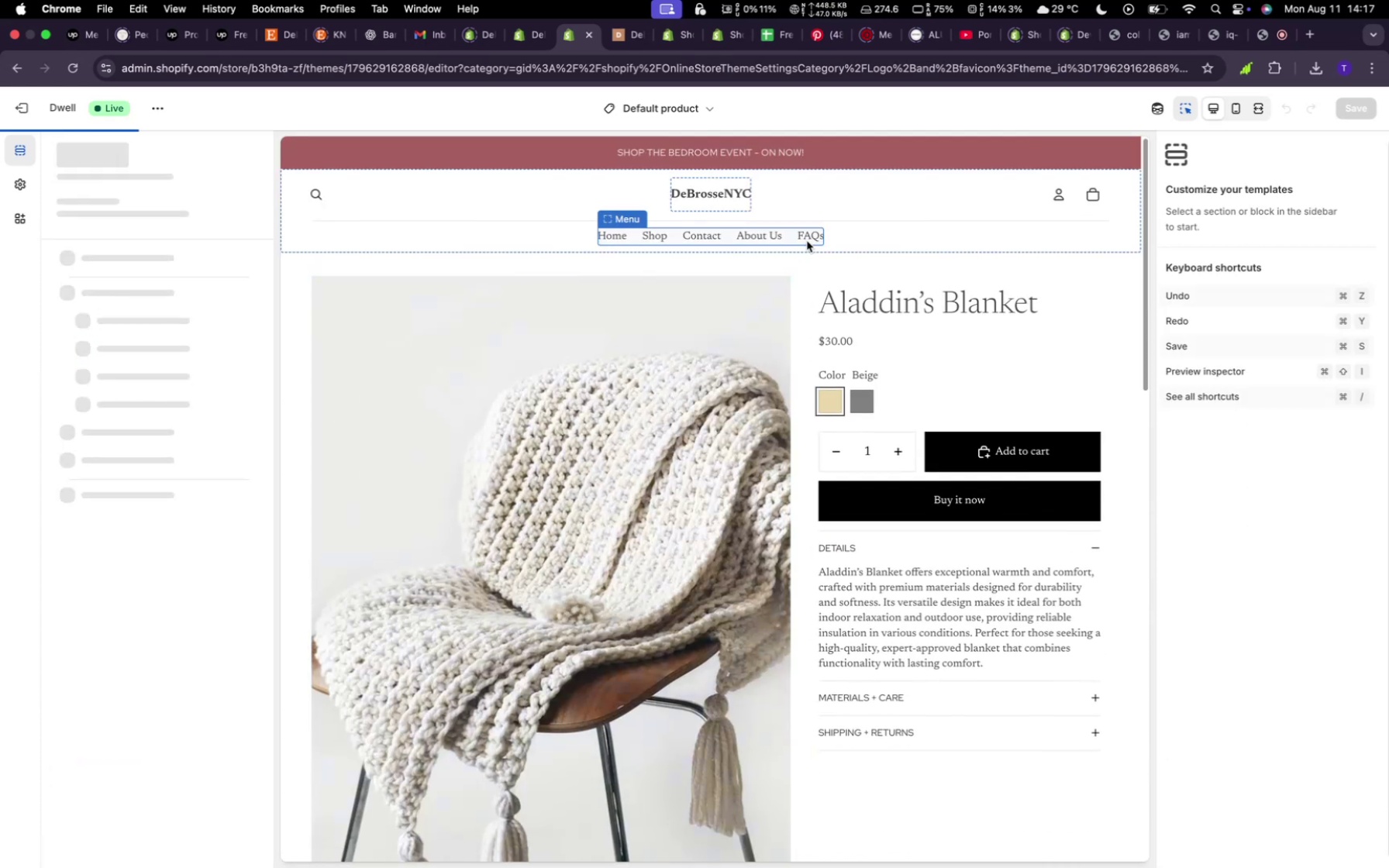 
left_click([770, 234])
 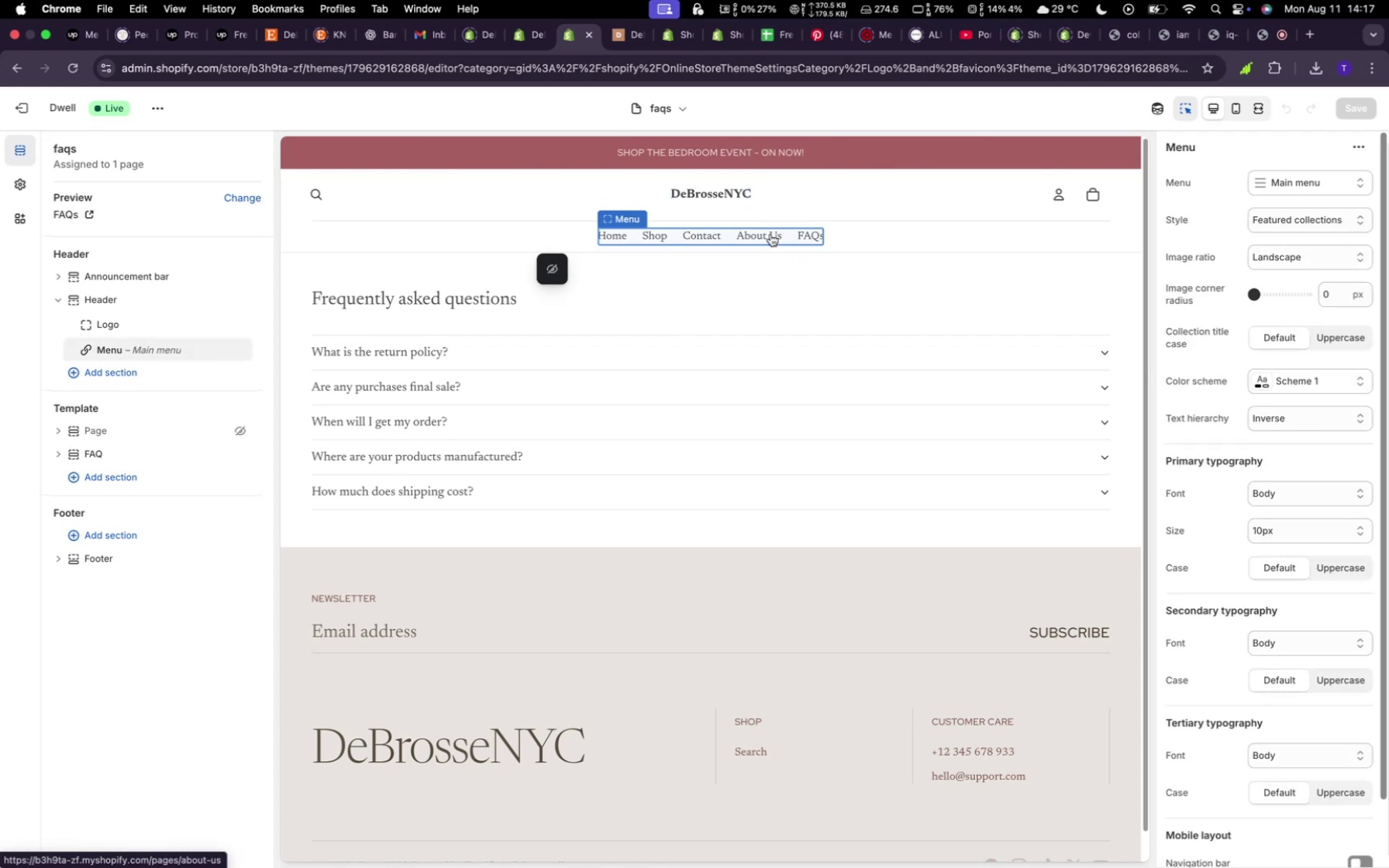 
left_click([770, 234])
 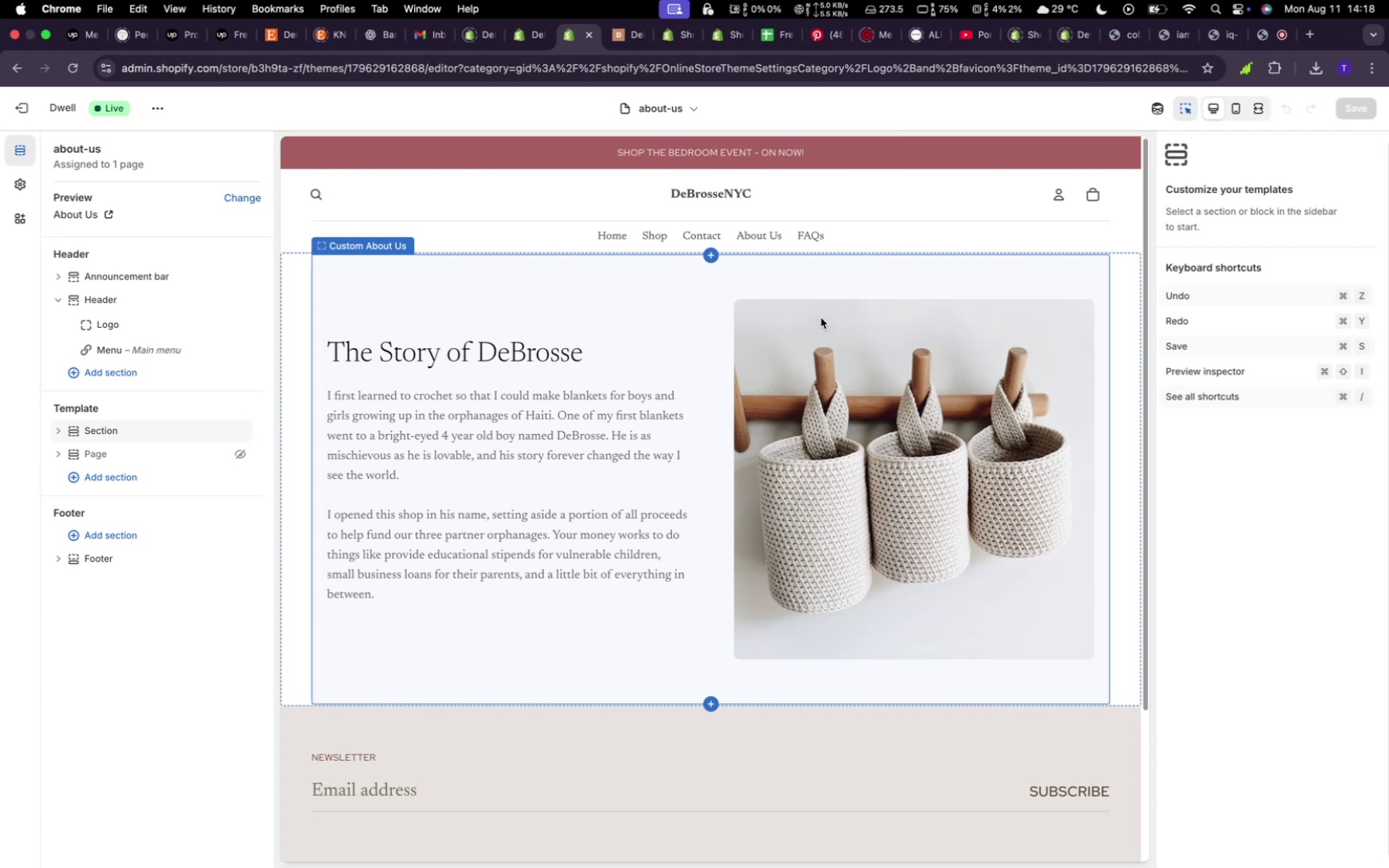 
wait(30.36)
 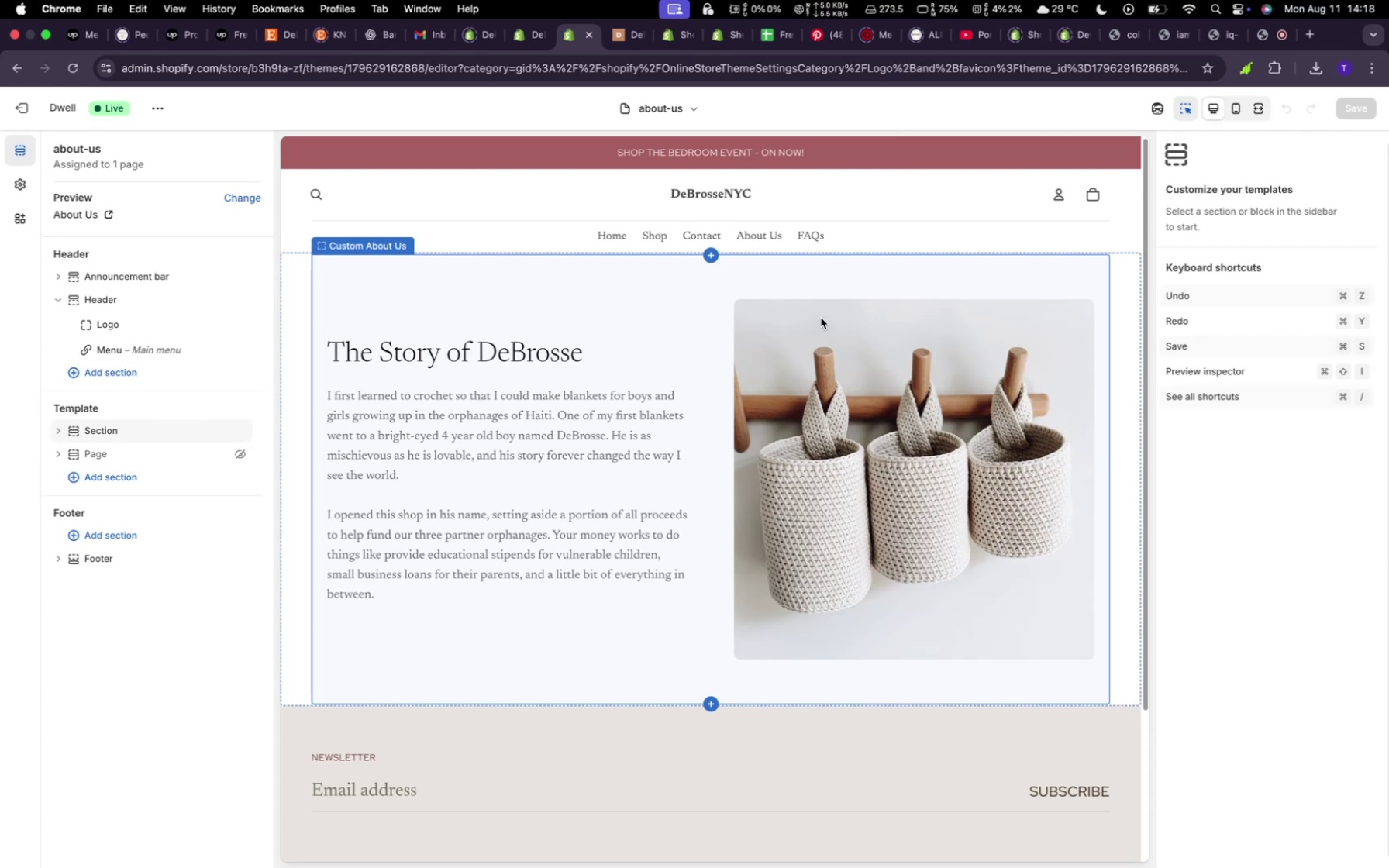 
scroll: coordinate [799, 462], scroll_direction: down, amount: 1.0
 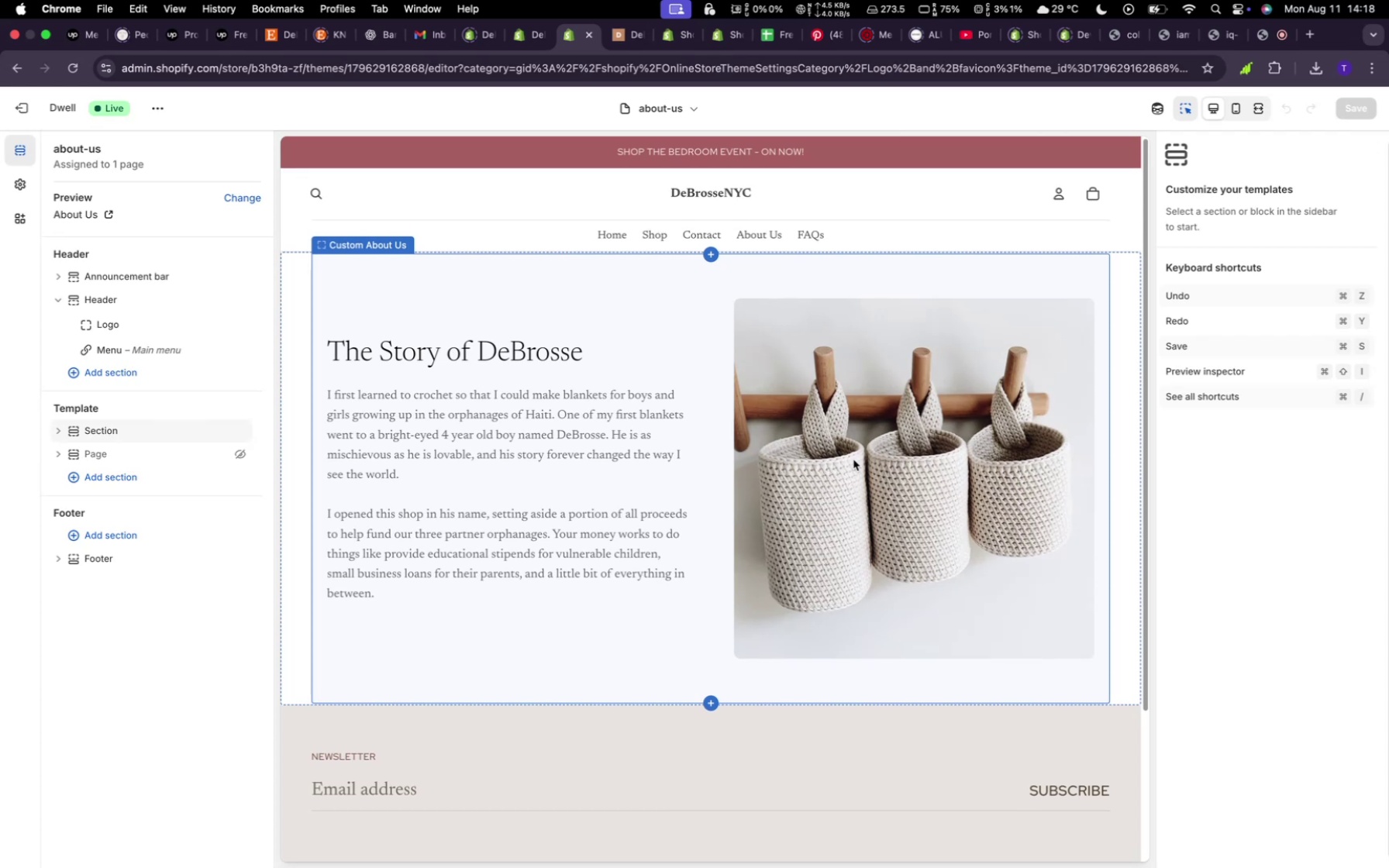 